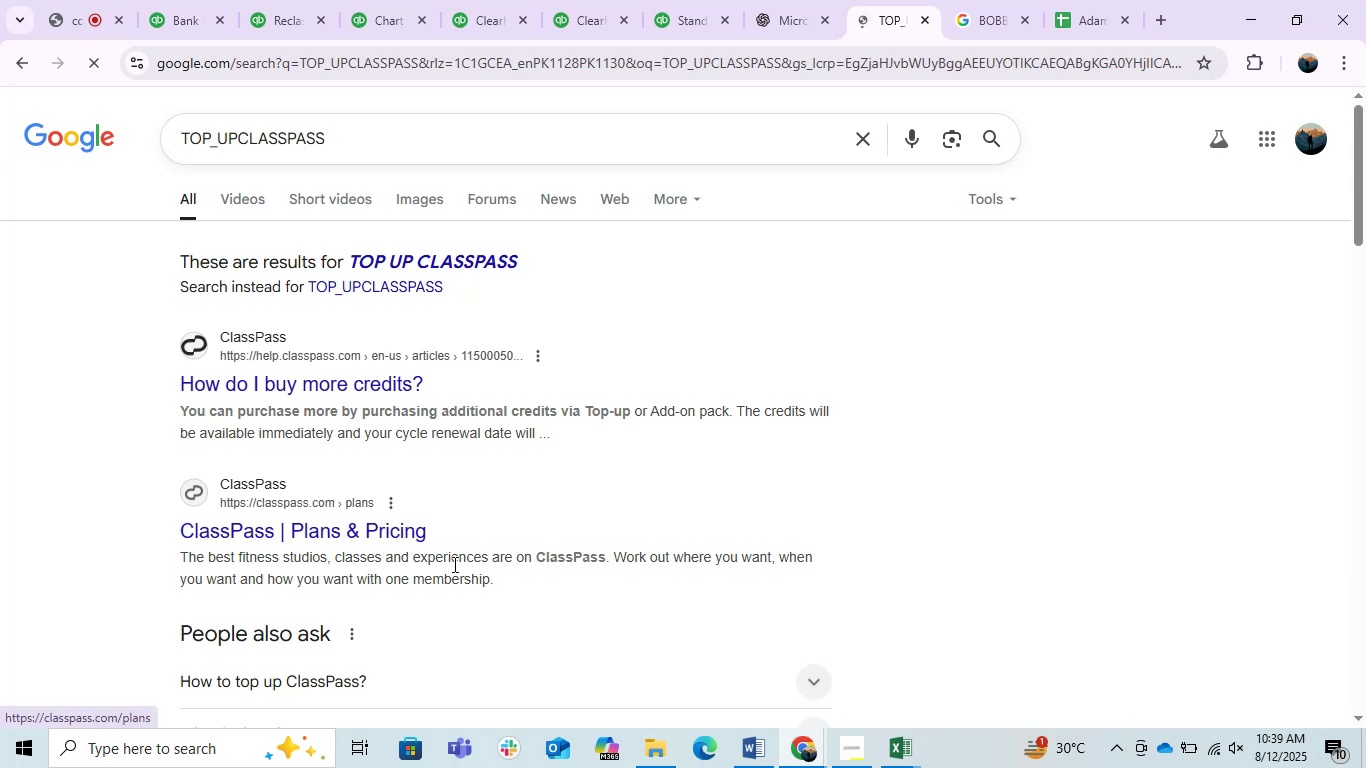 
scroll: coordinate [534, 538], scroll_direction: down, amount: 2.0
 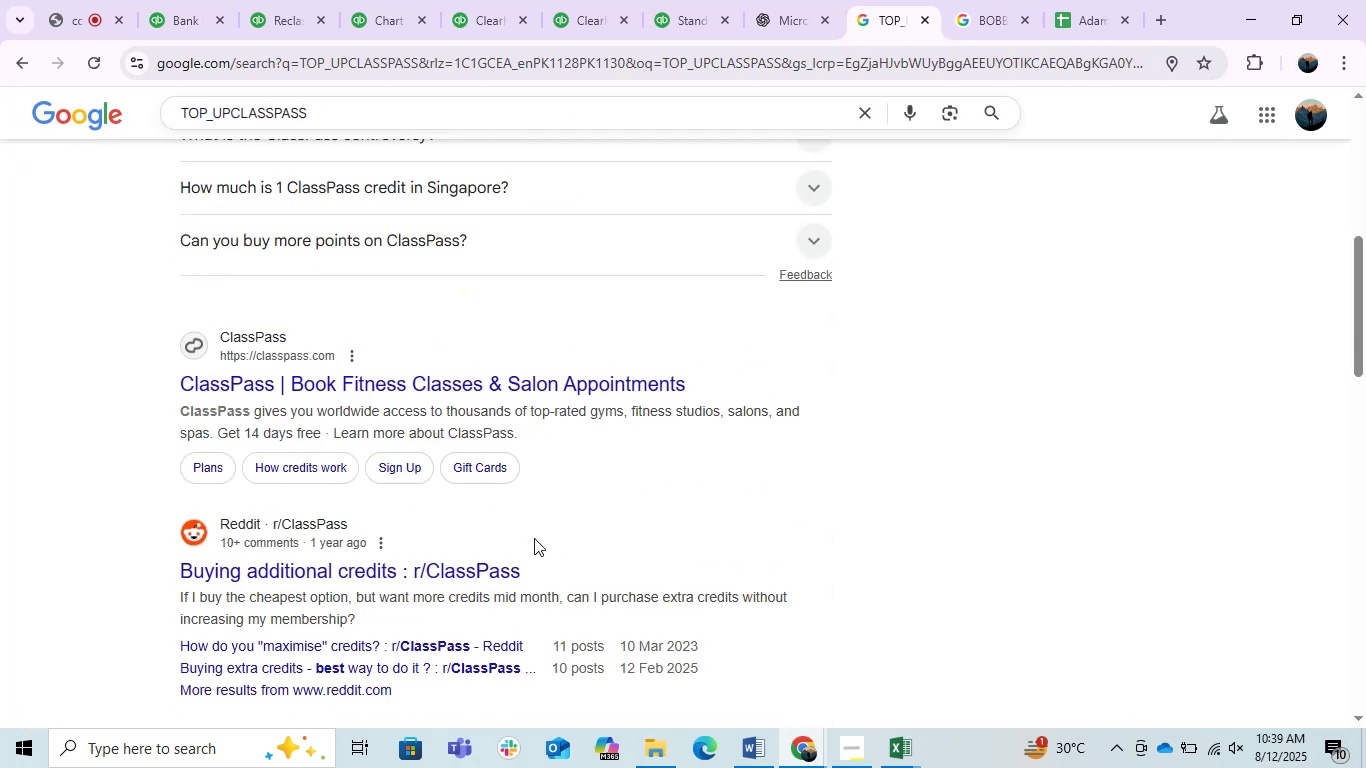 
left_click([65, 0])
 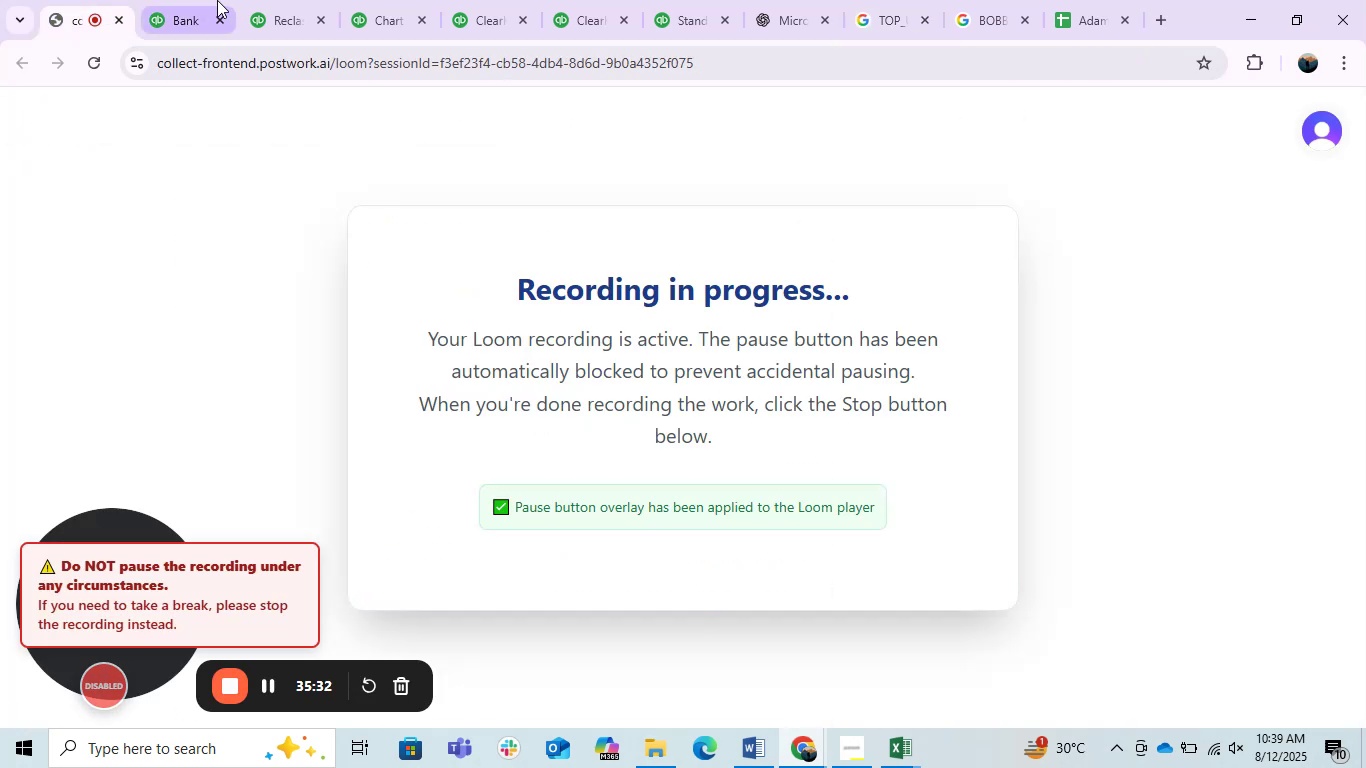 
left_click([211, 0])
 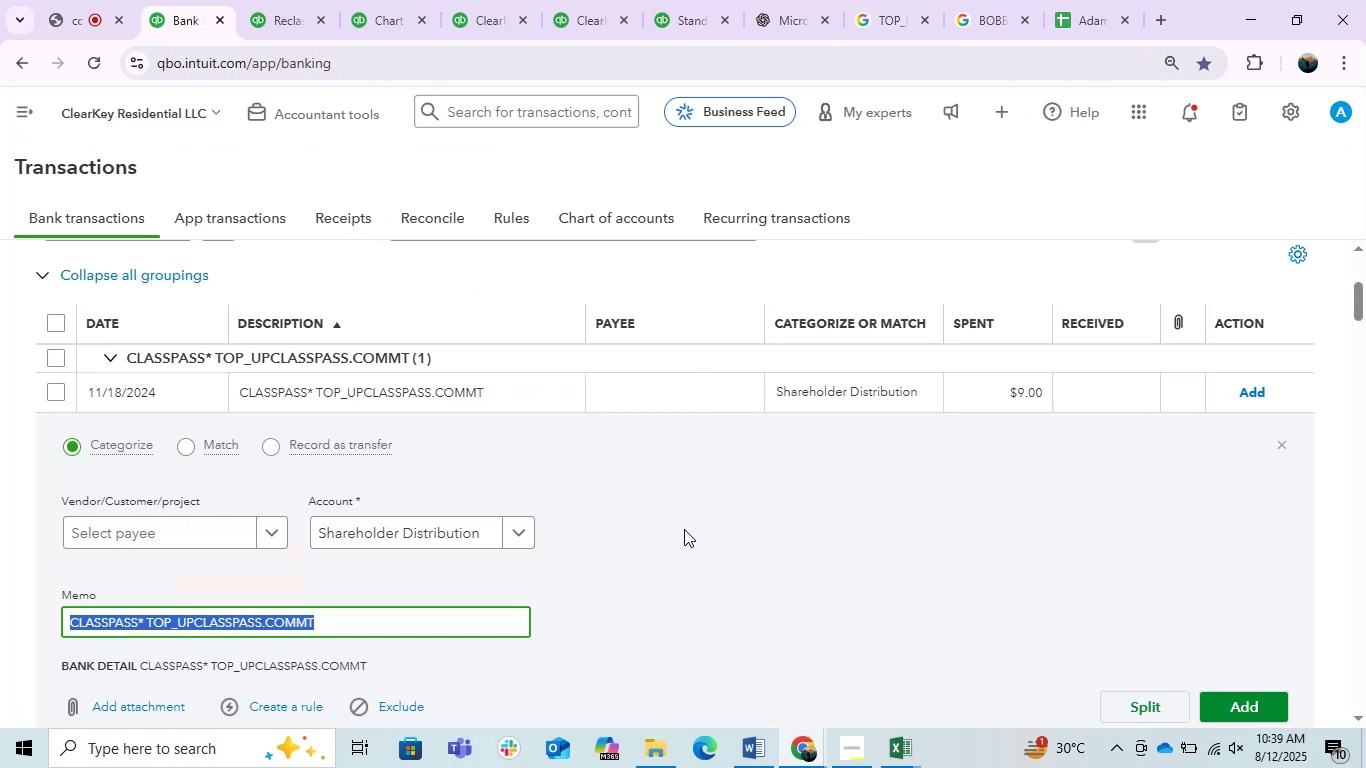 
left_click([675, 519])
 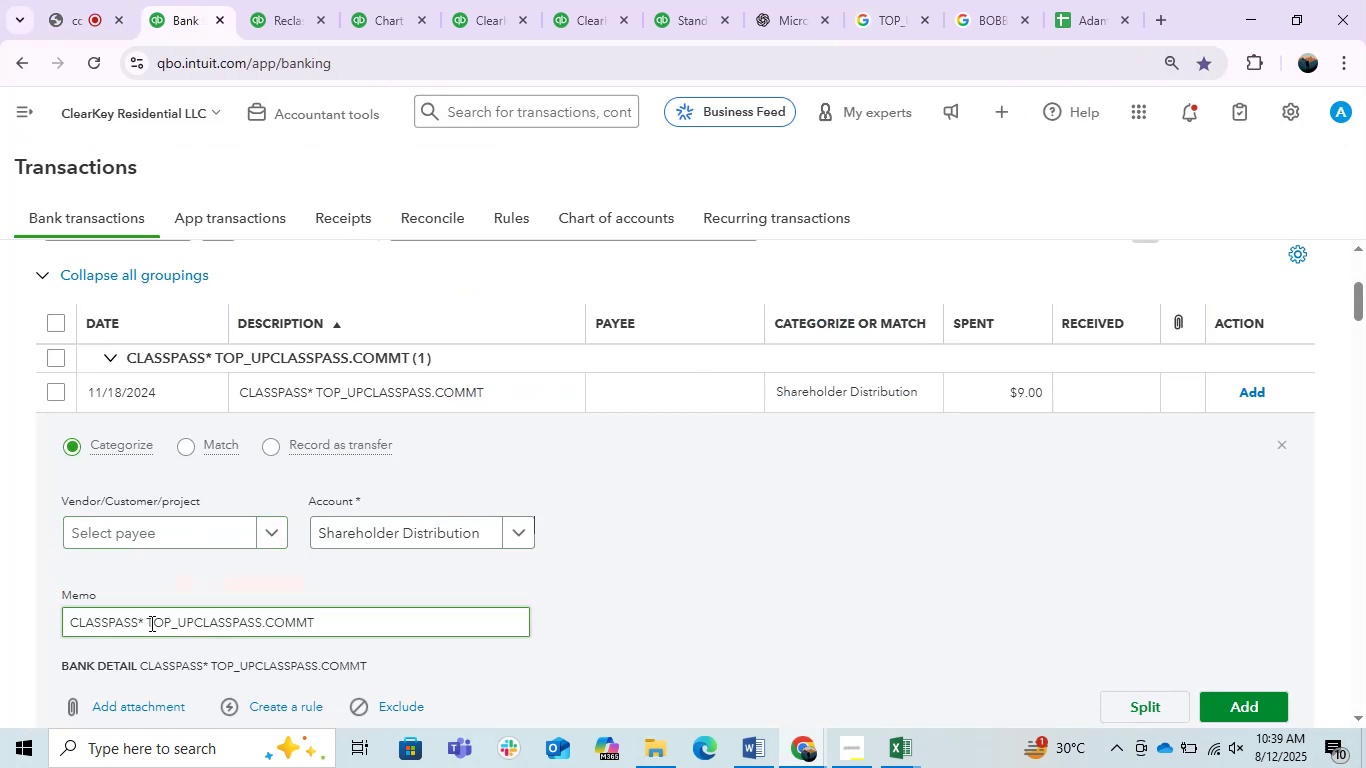 
left_click([173, 530])
 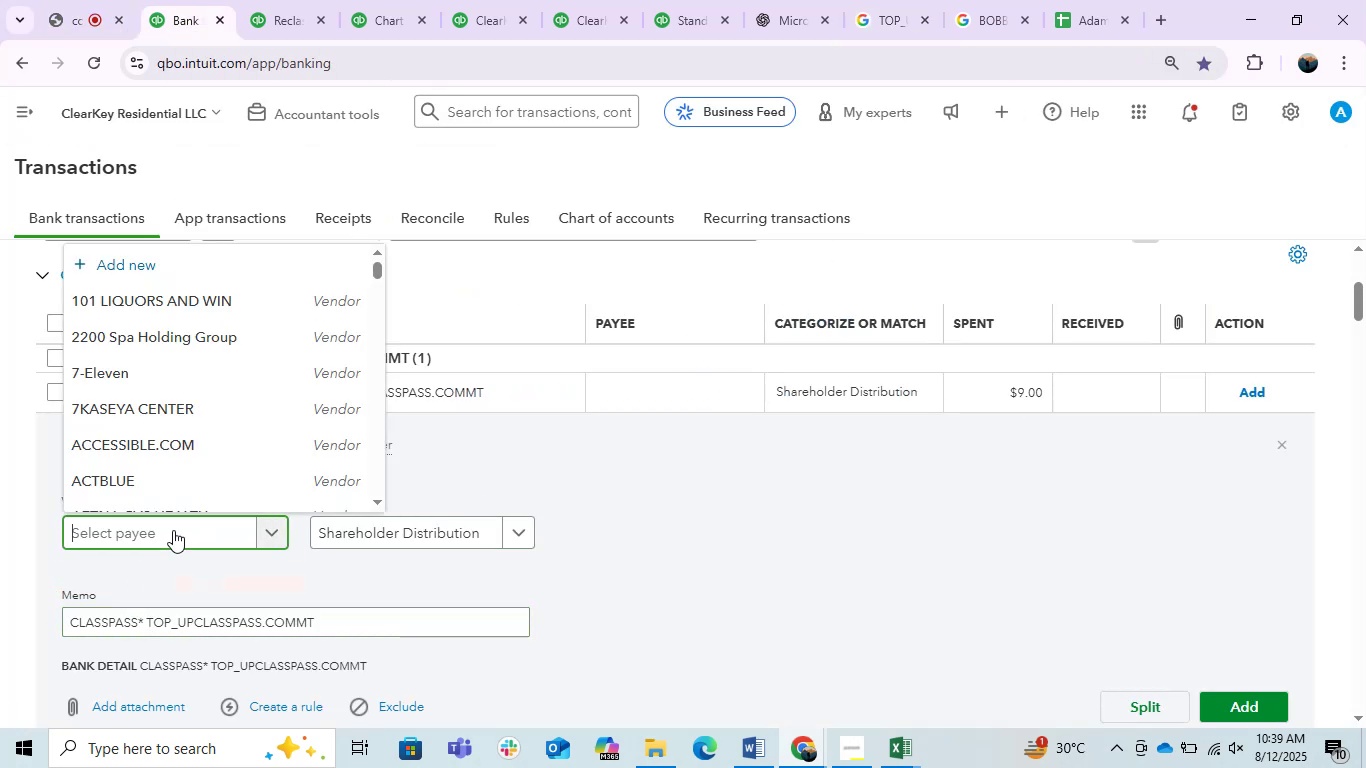 
type(c;la)
 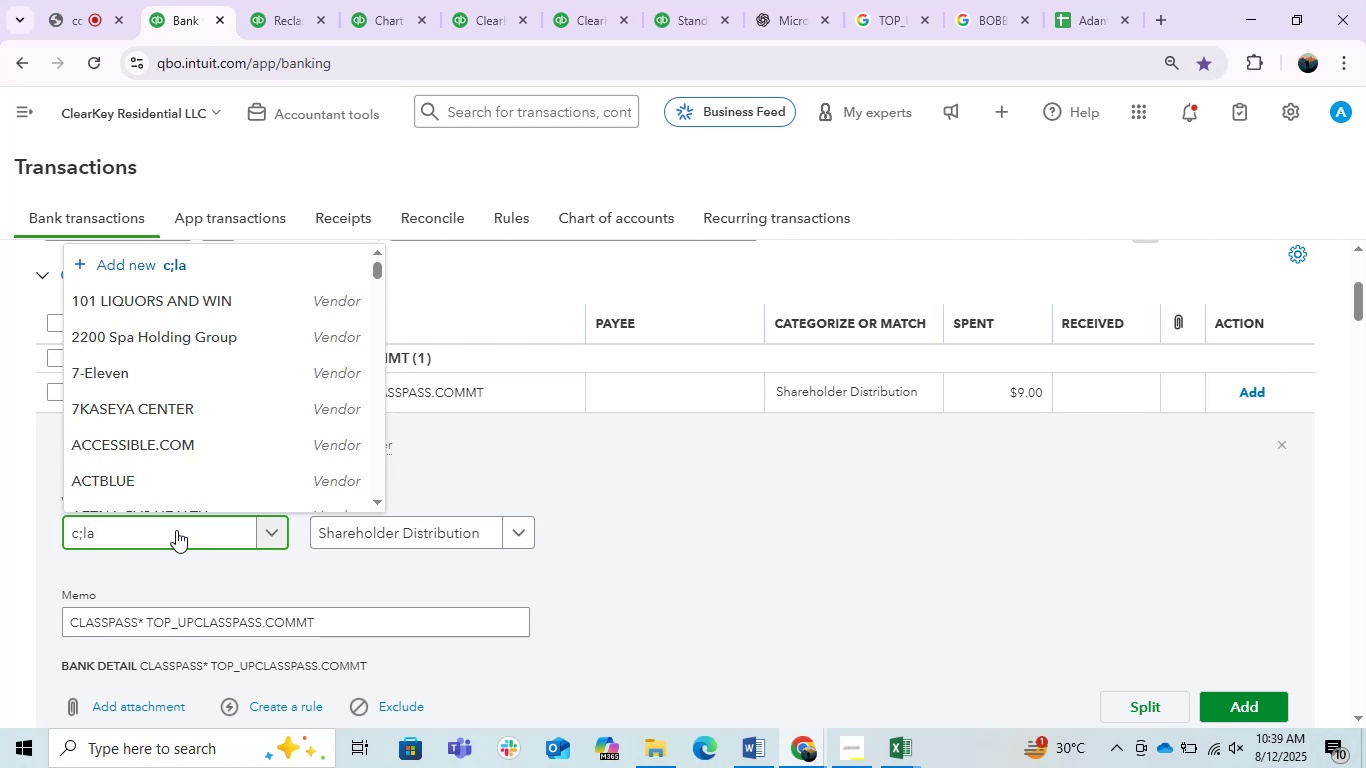 
left_click([175, 530])
 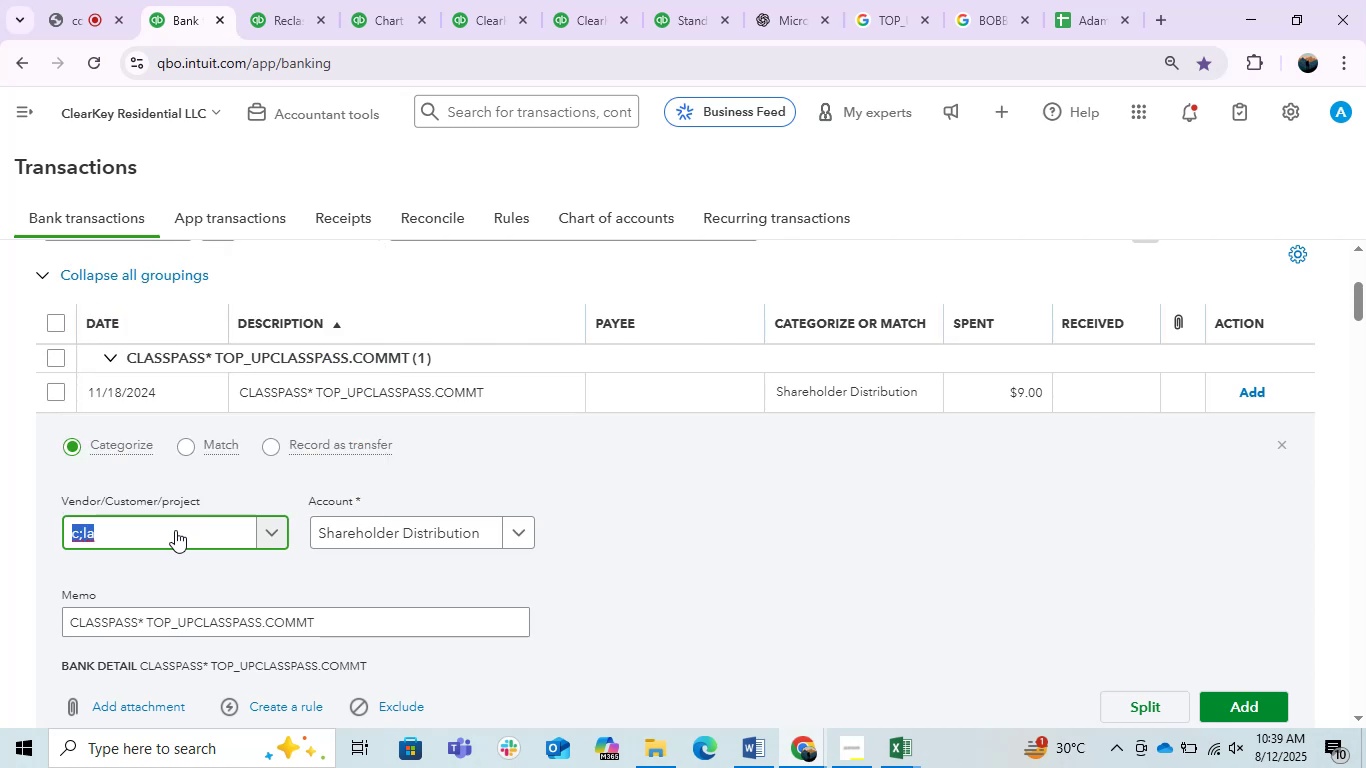 
type(class)
 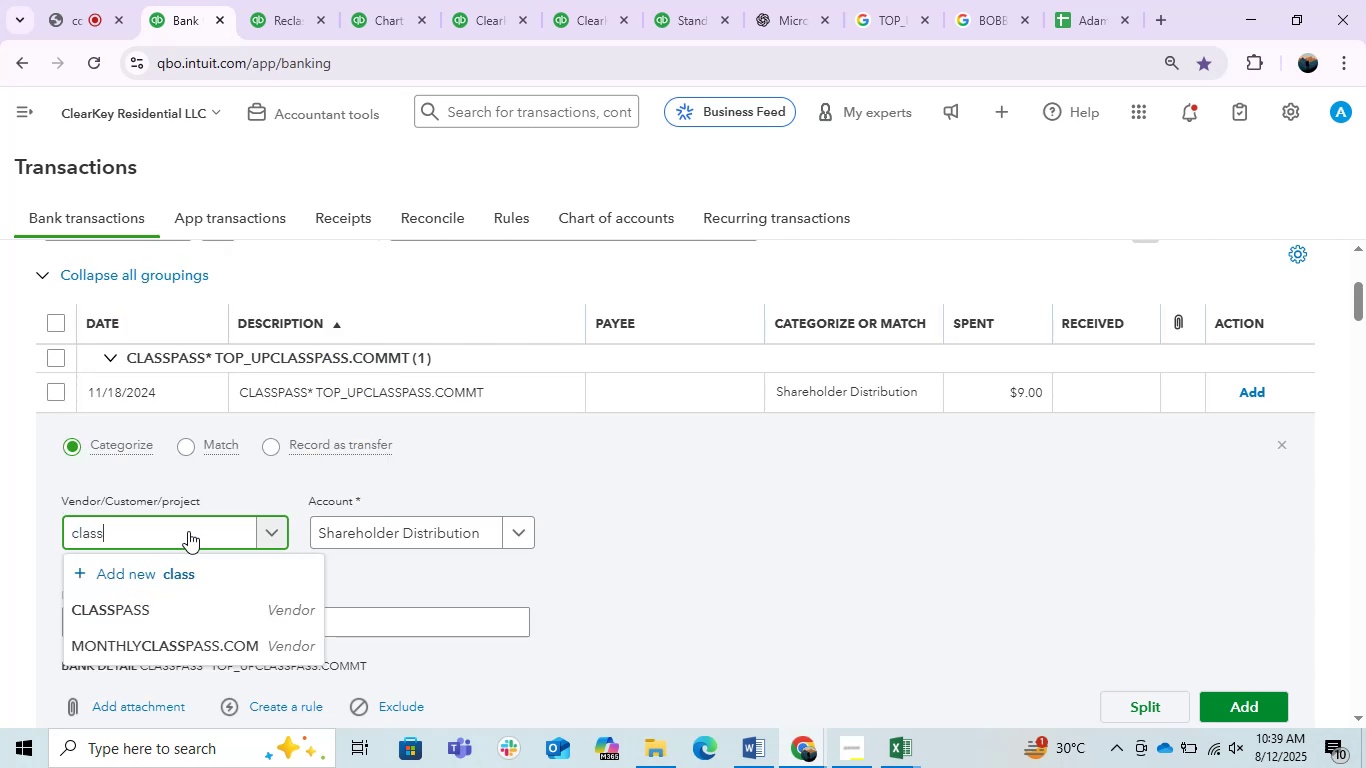 
left_click([214, 602])
 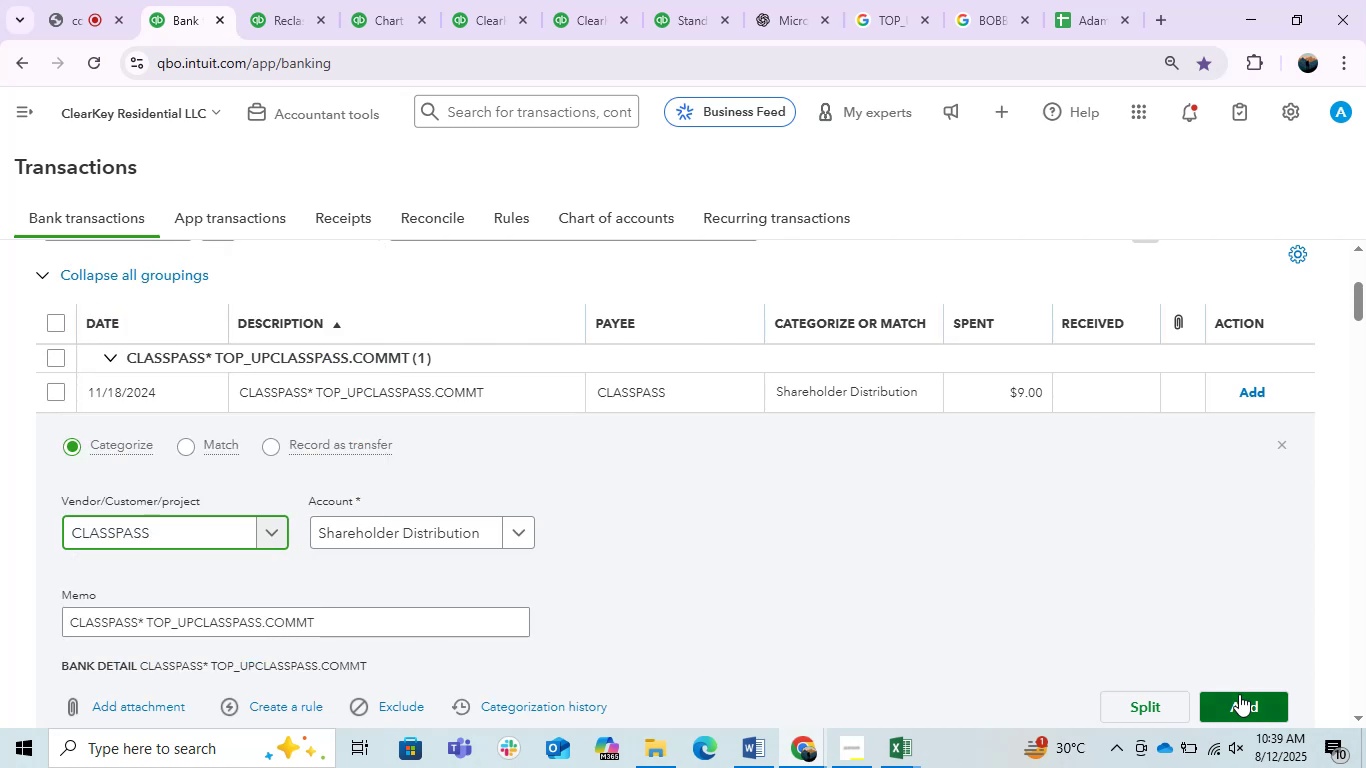 
left_click([1242, 694])
 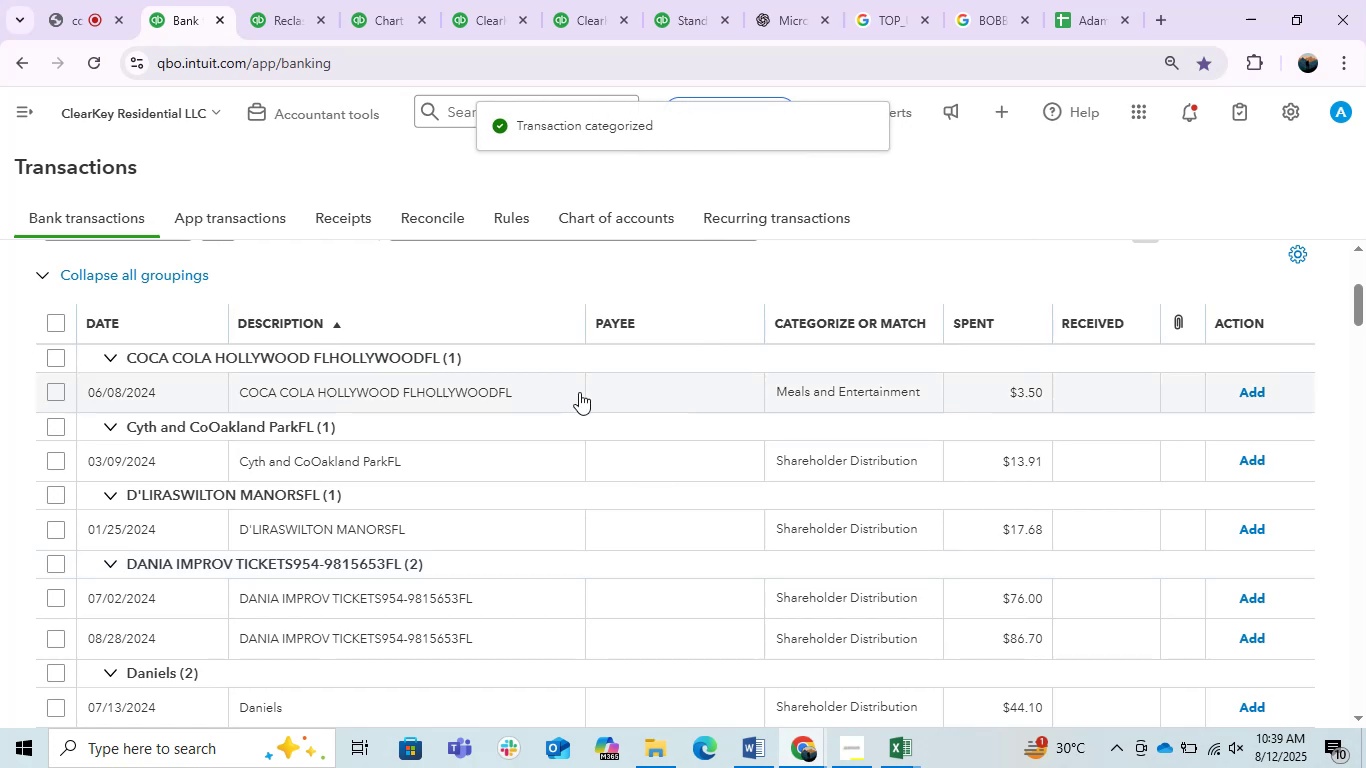 
wait(5.17)
 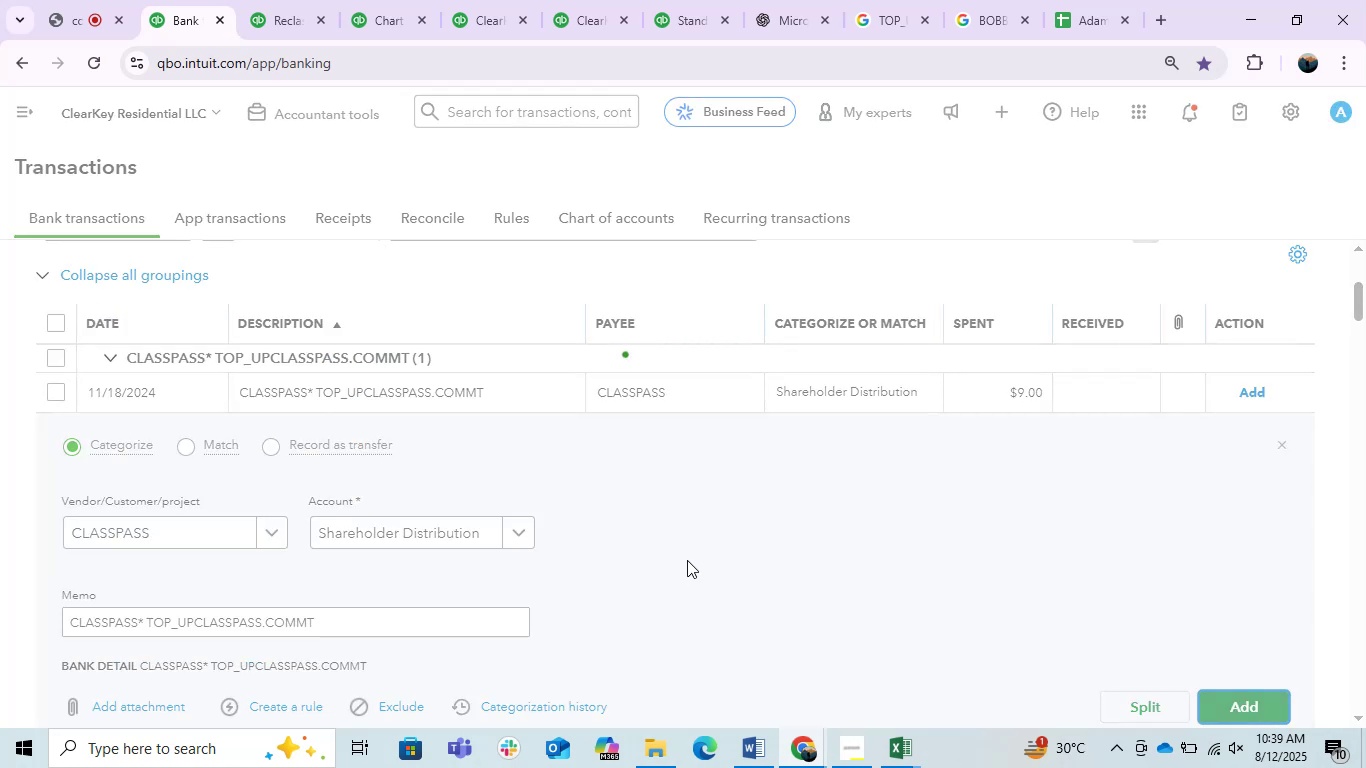 
left_click([577, 392])
 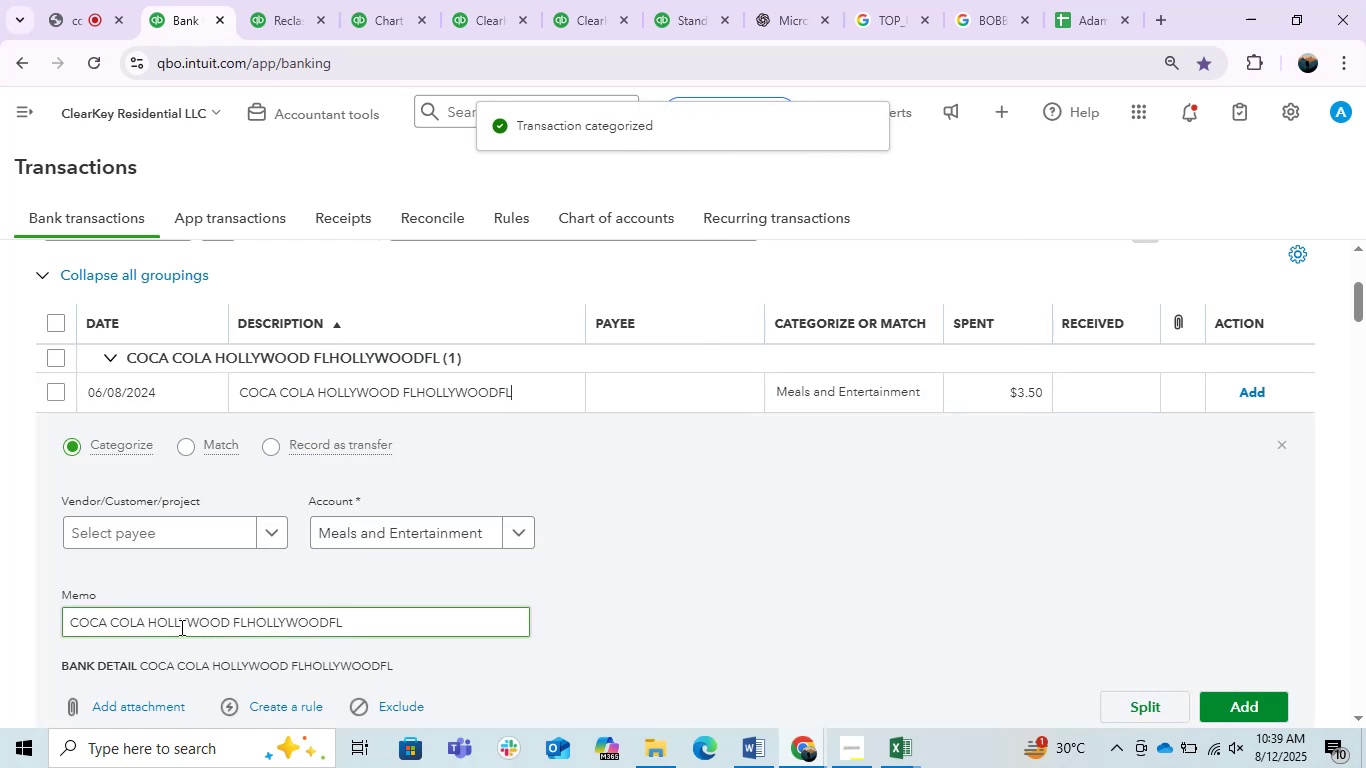 
left_click_drag(start_coordinate=[144, 625], to_coordinate=[8, 611])
 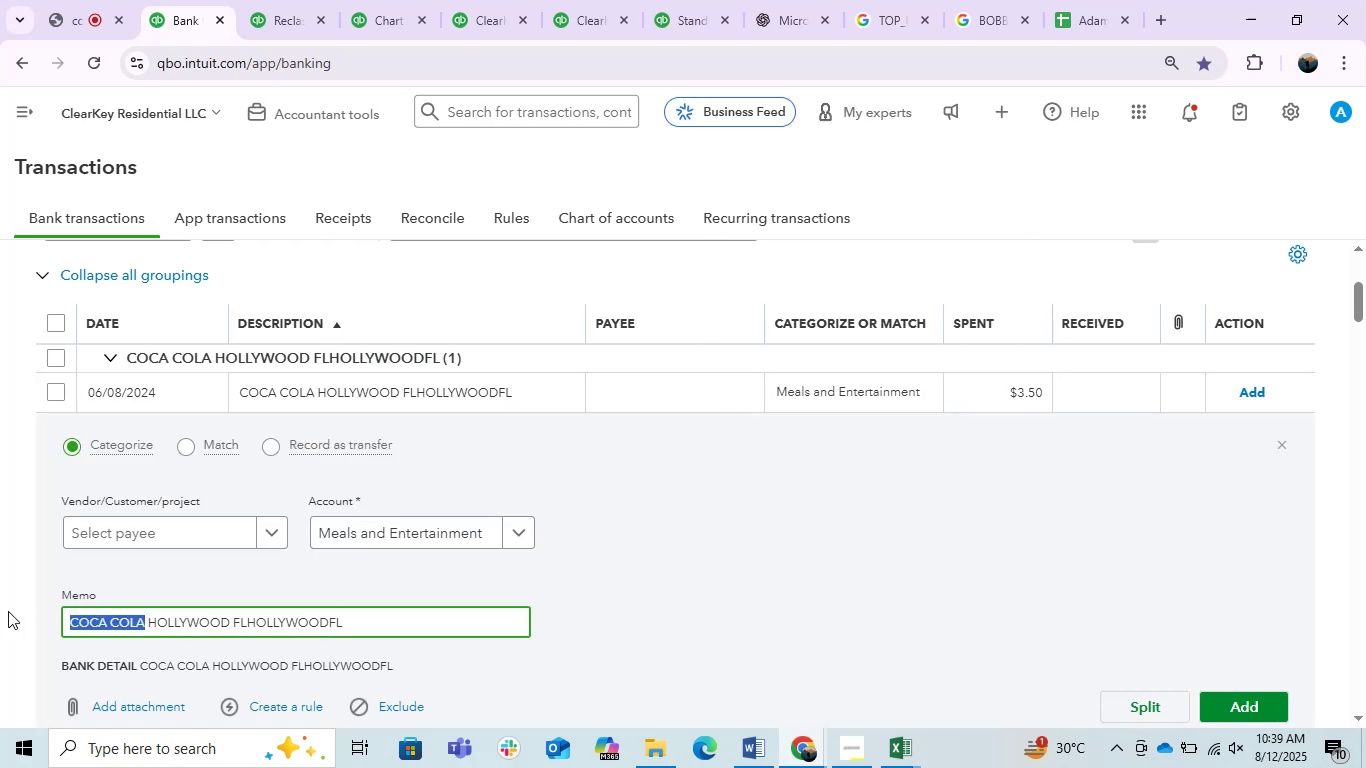 
key(Control+C)
 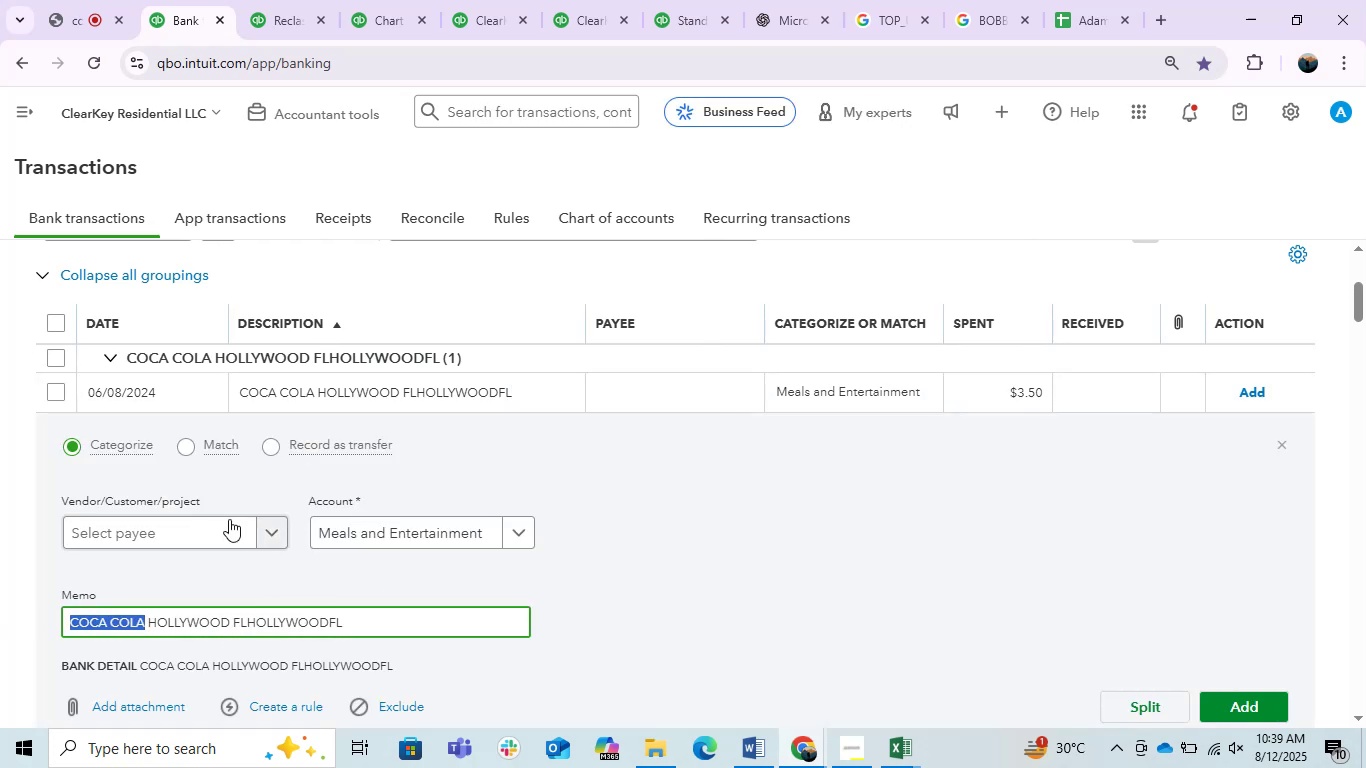 
left_click([228, 519])
 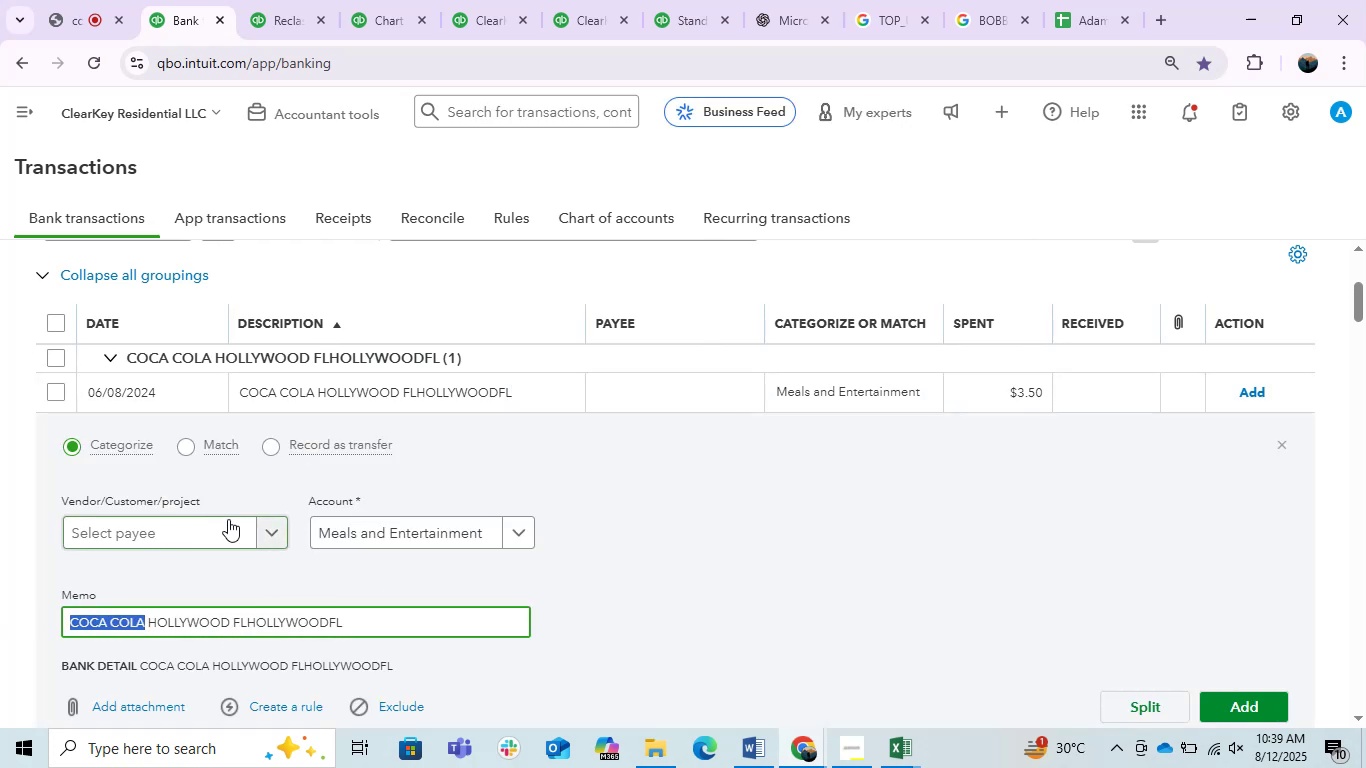 
key(Control+ControlLeft)
 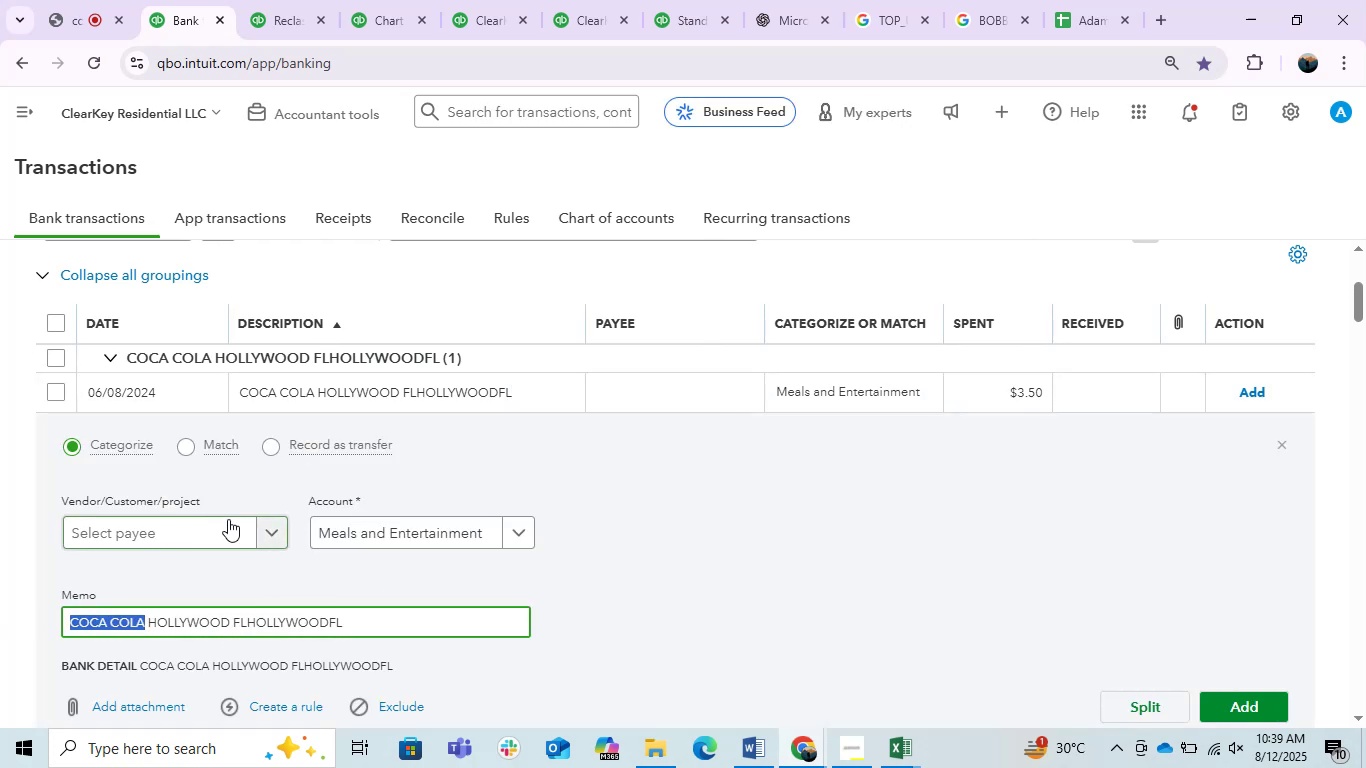 
key(Control+V)
 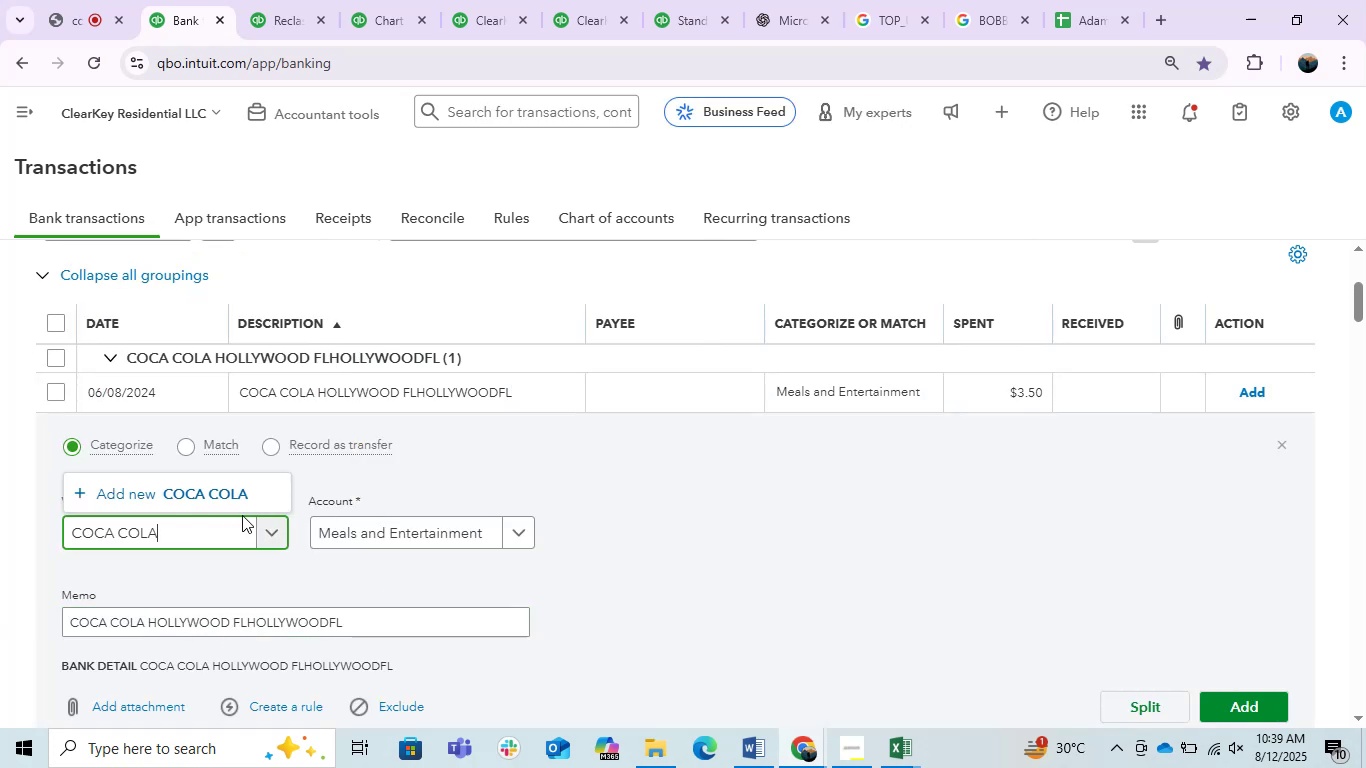 
left_click([238, 503])
 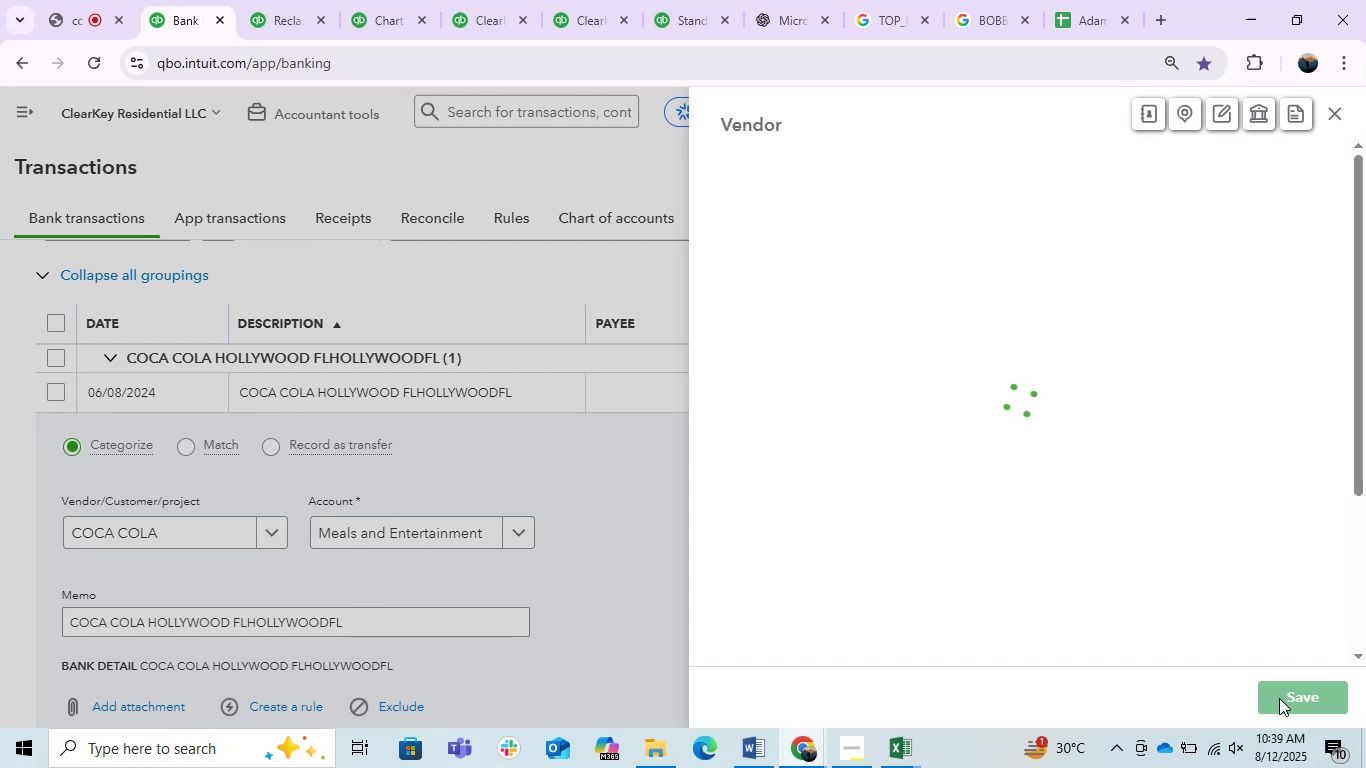 
left_click([1285, 698])
 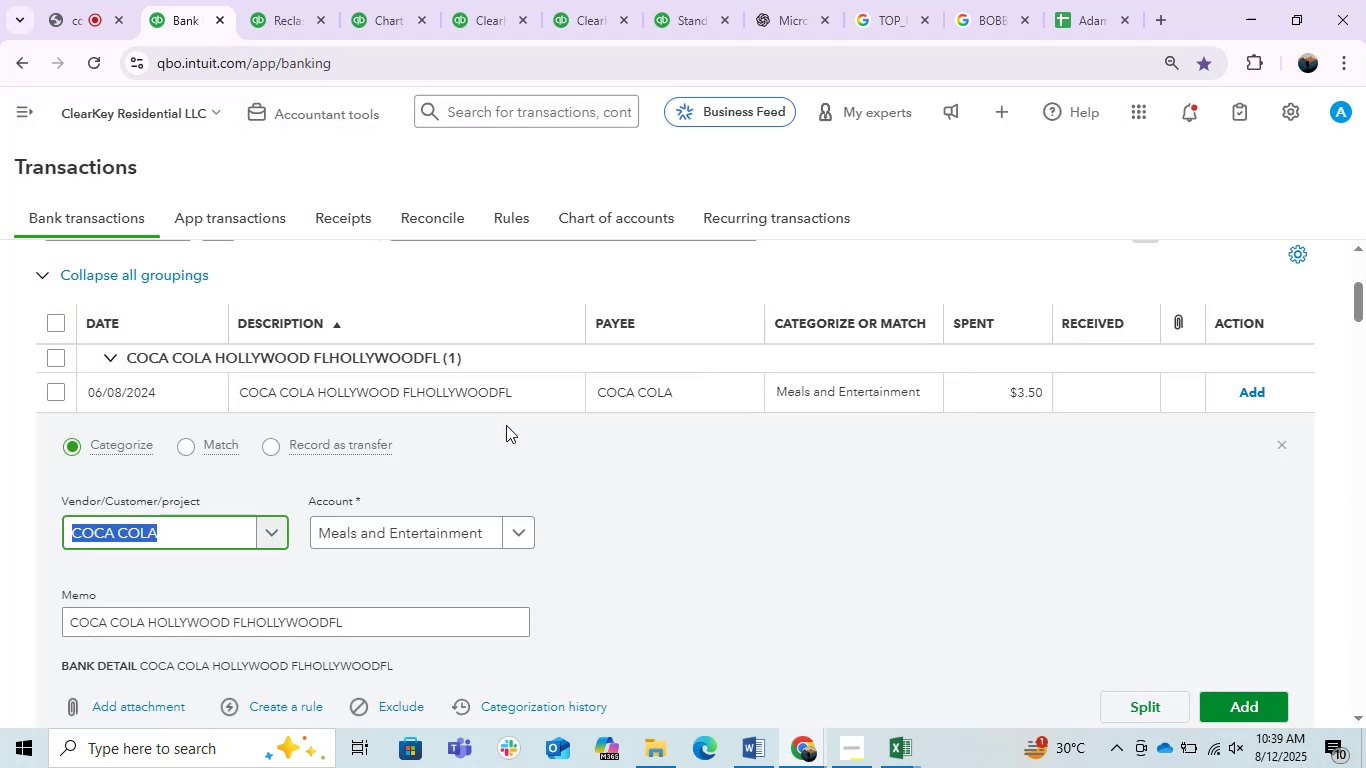 
mouse_move([231, 533])
 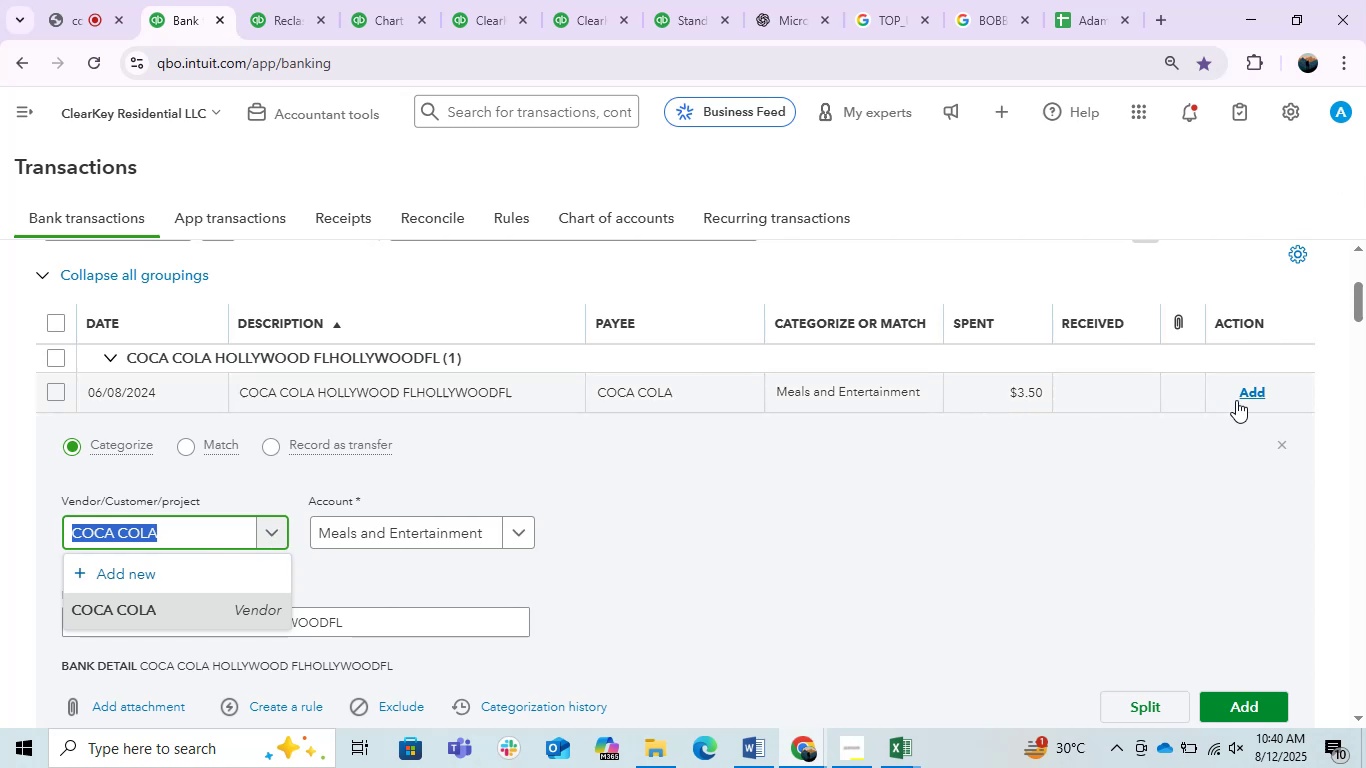 
left_click([1258, 389])
 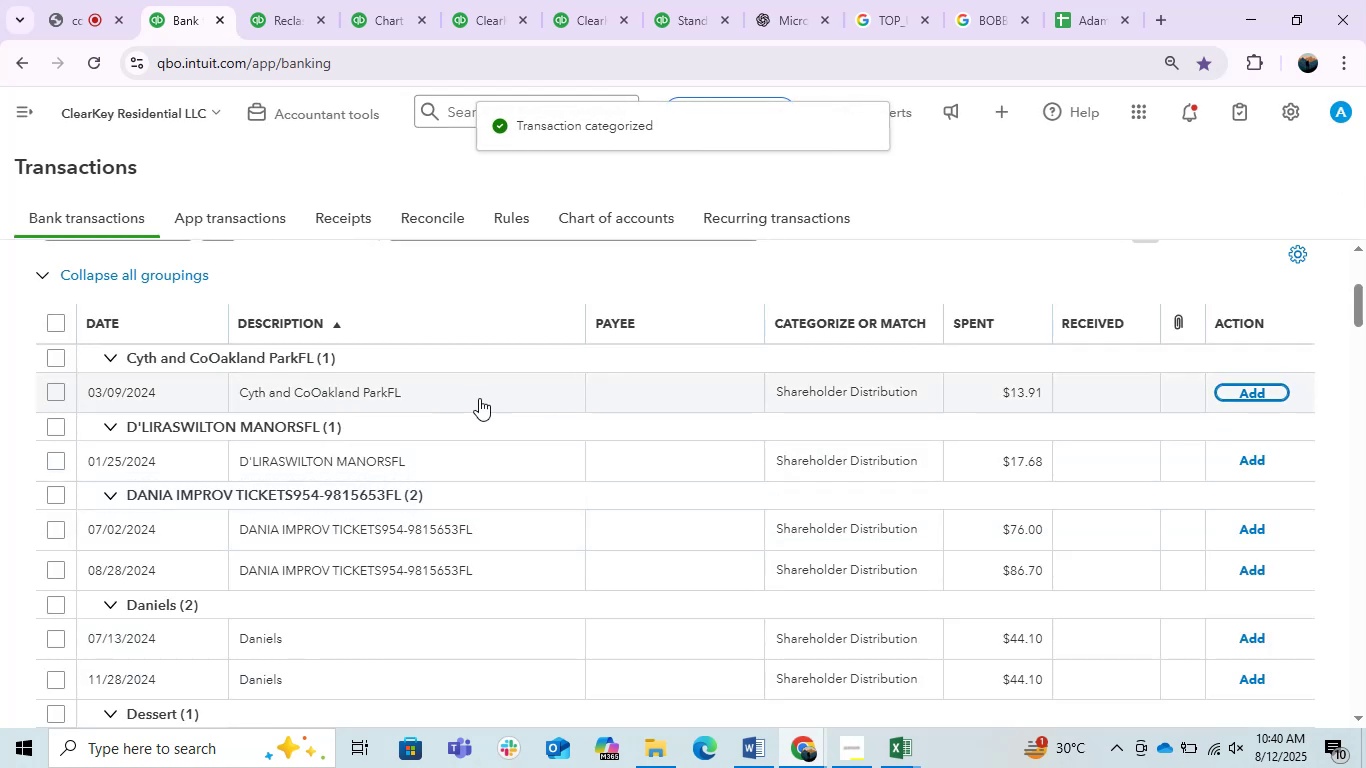 
left_click([479, 398])
 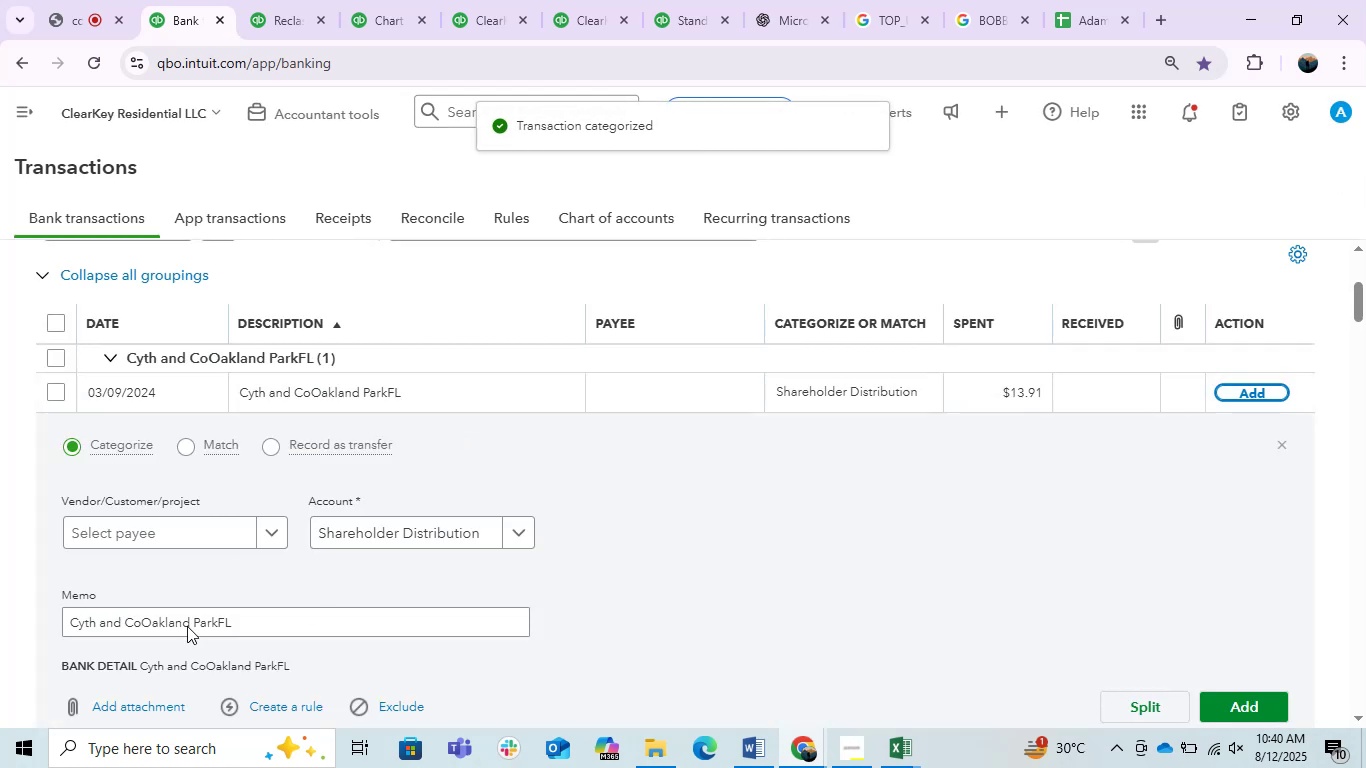 
left_click_drag(start_coordinate=[140, 620], to_coordinate=[0, 577])
 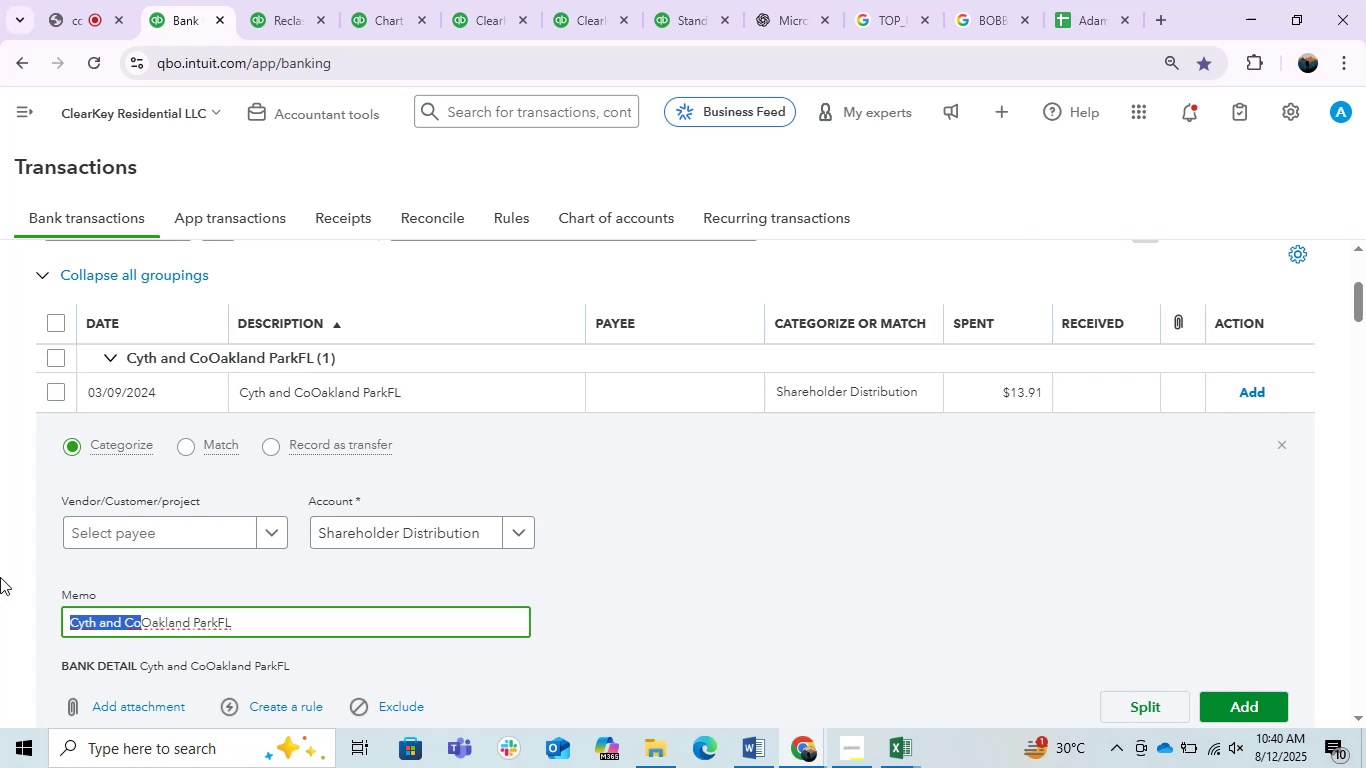 
key(Control+C)
 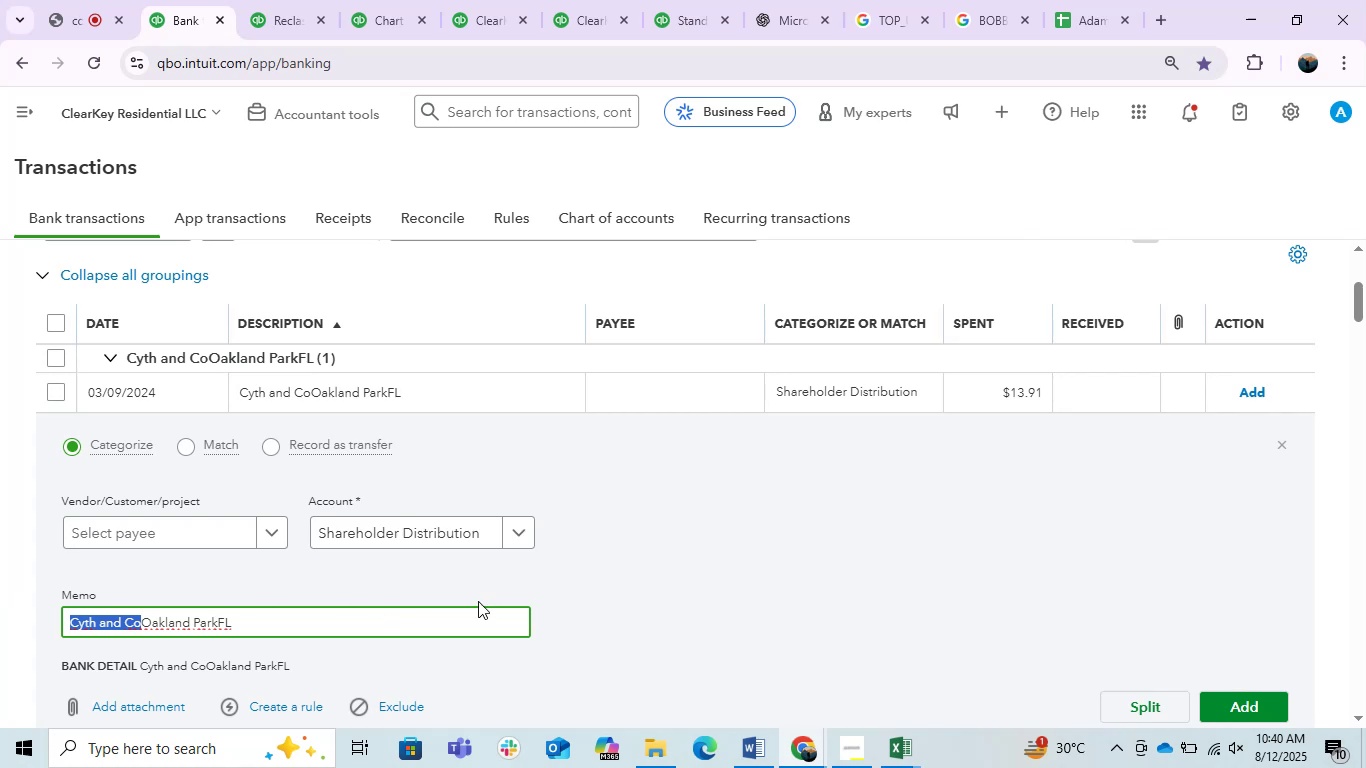 
key(Control+C)
 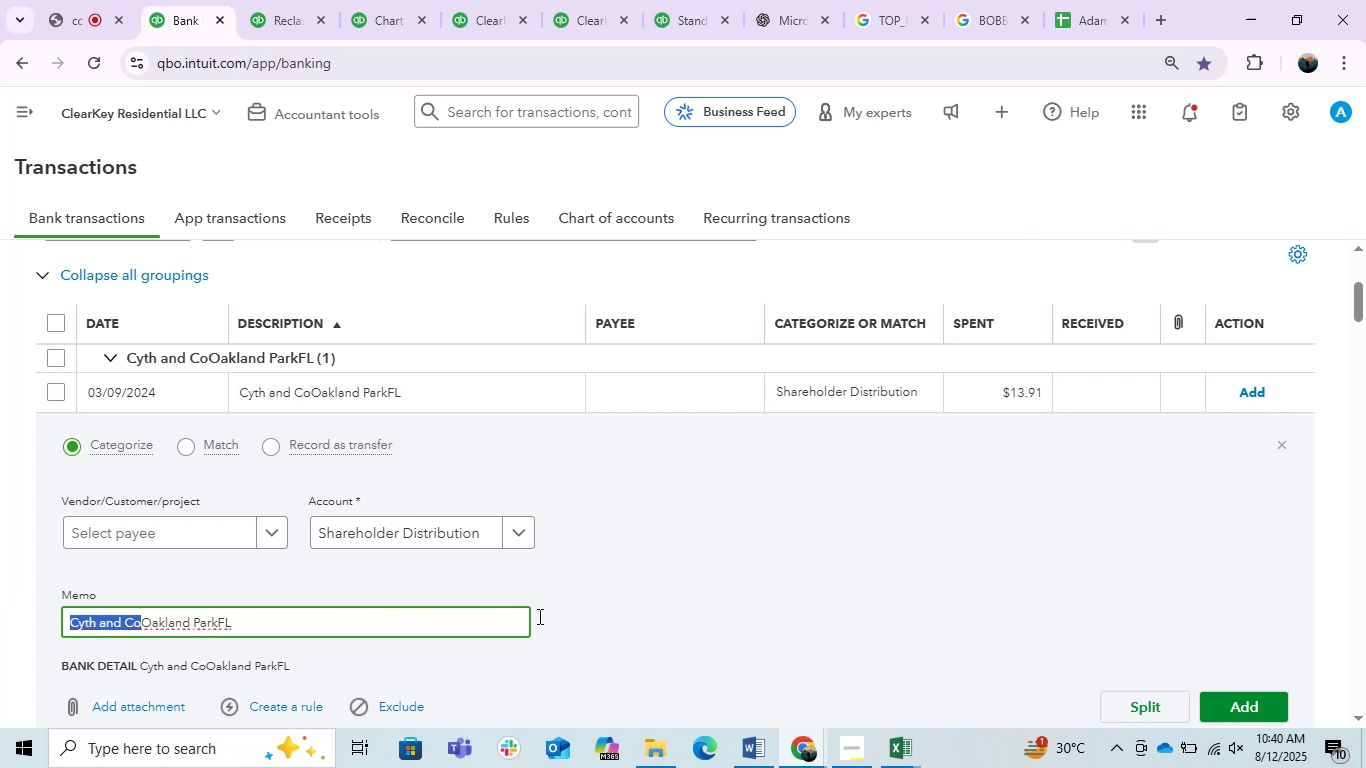 
key(Control+C)
 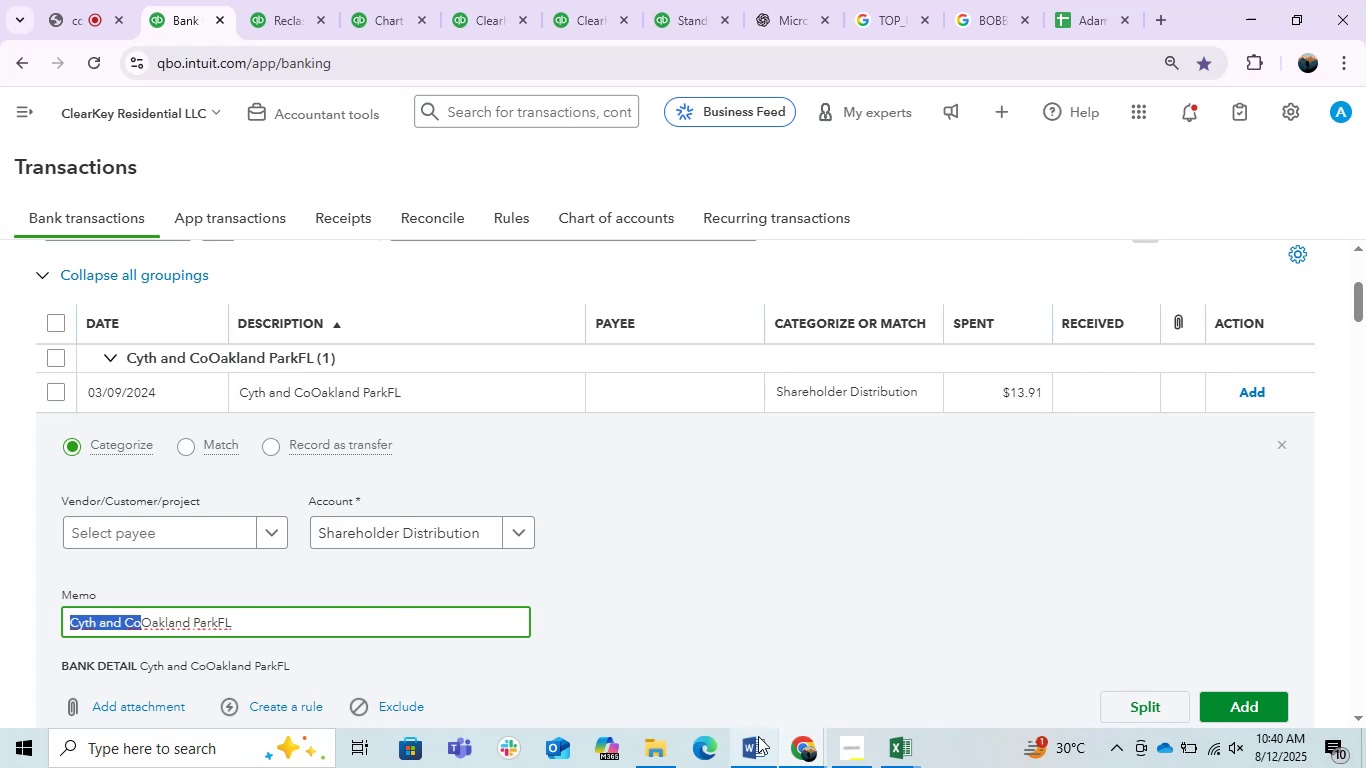 
left_click([754, 736])
 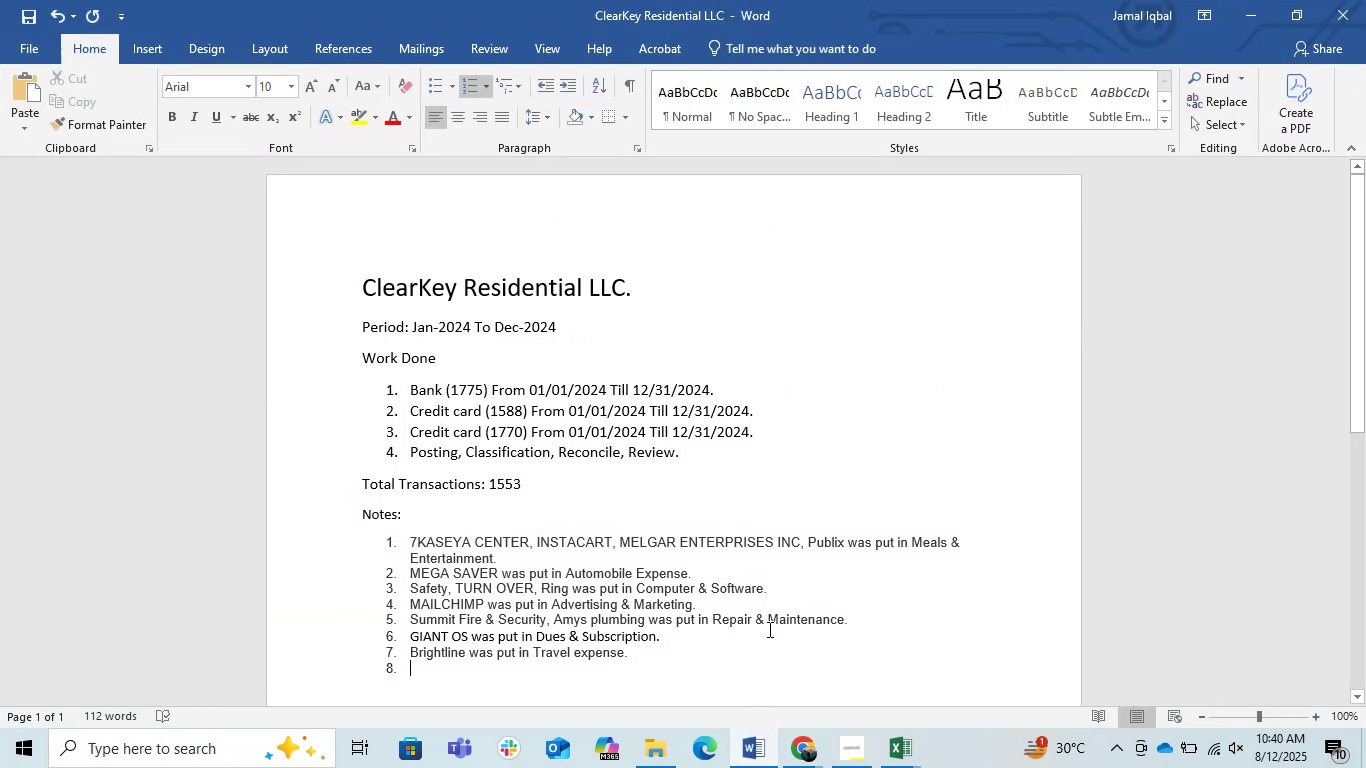 
wait(5.03)
 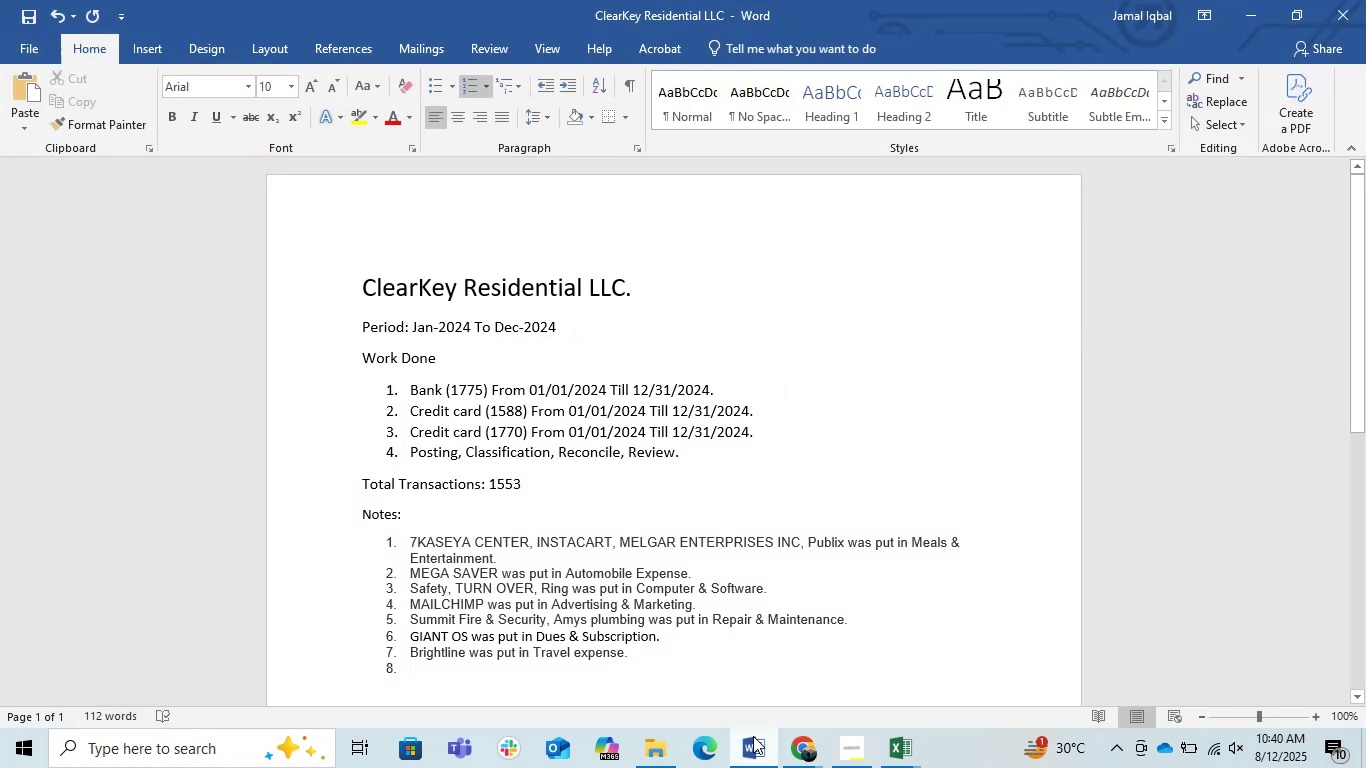 
left_click([1242, 3])
 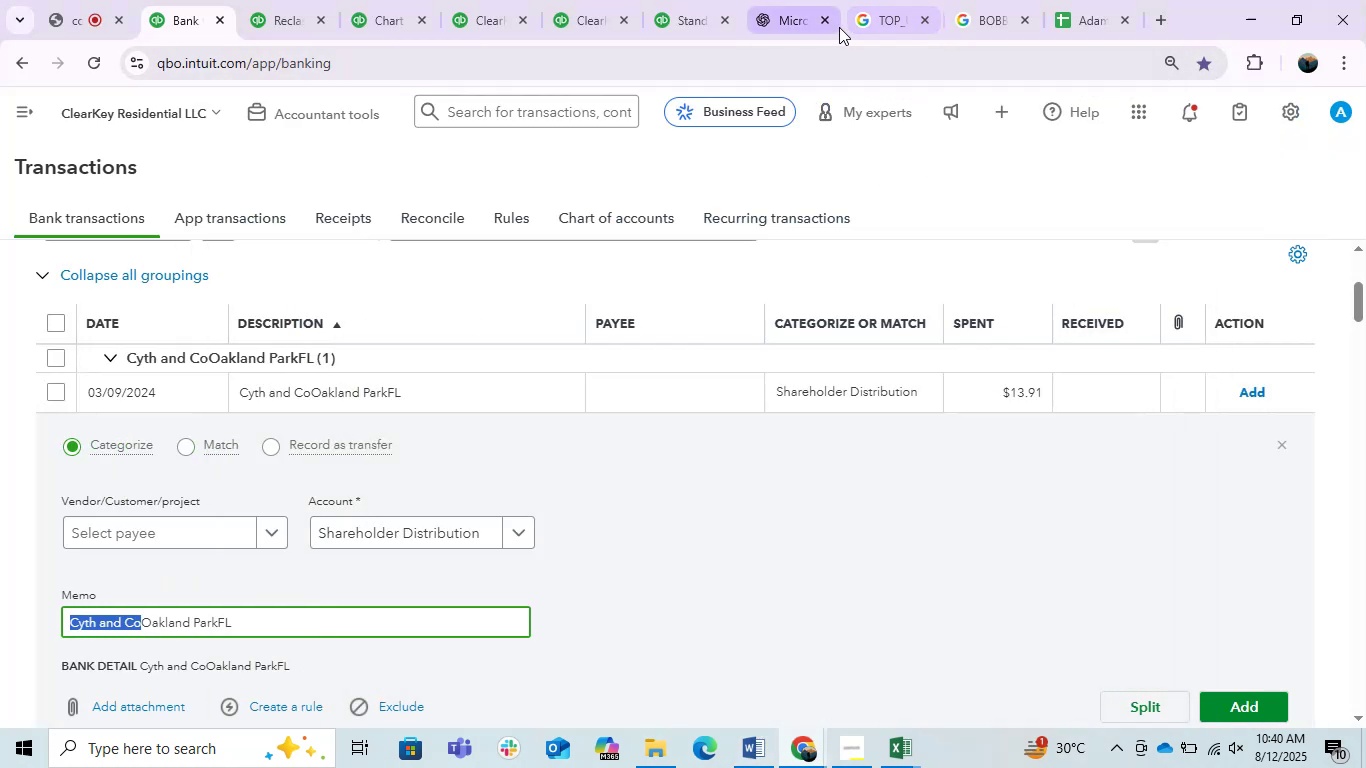 
left_click([908, 16])
 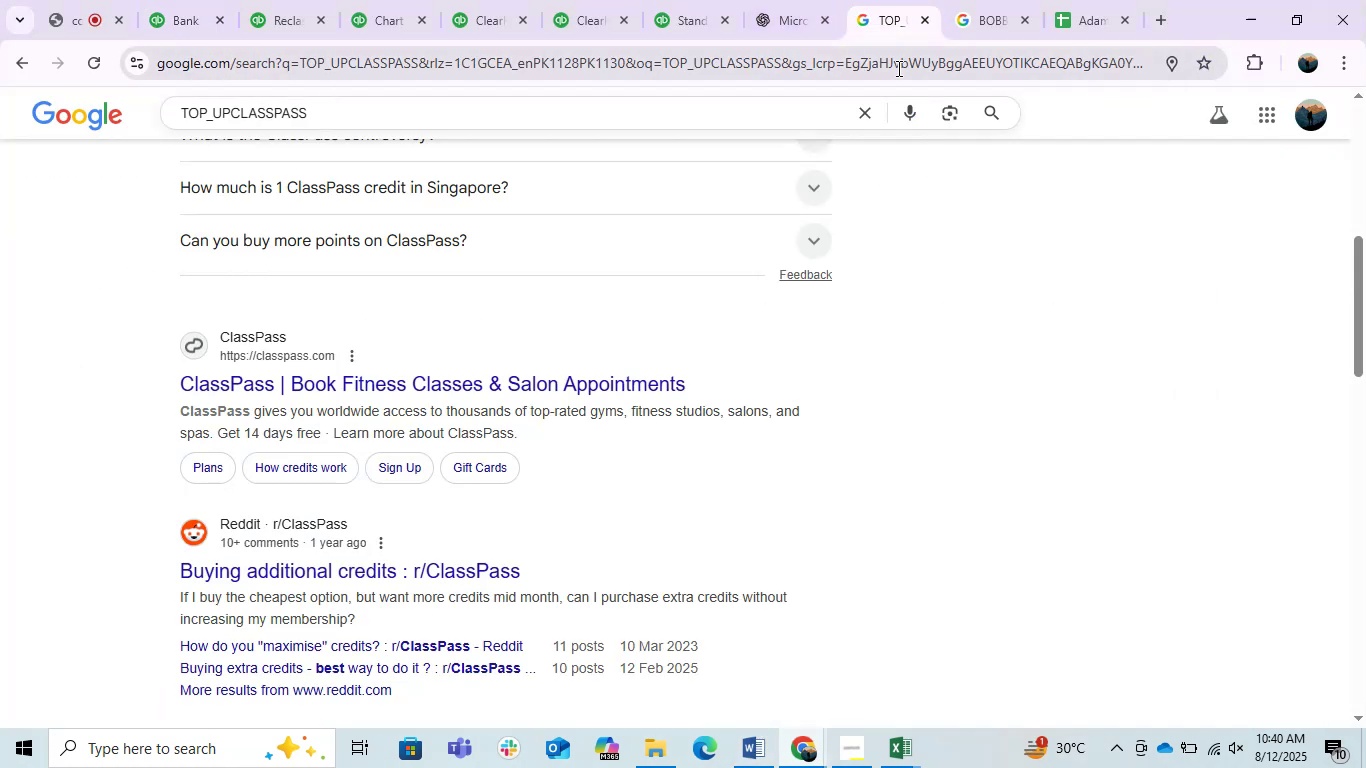 
key(Control+ControlLeft)
 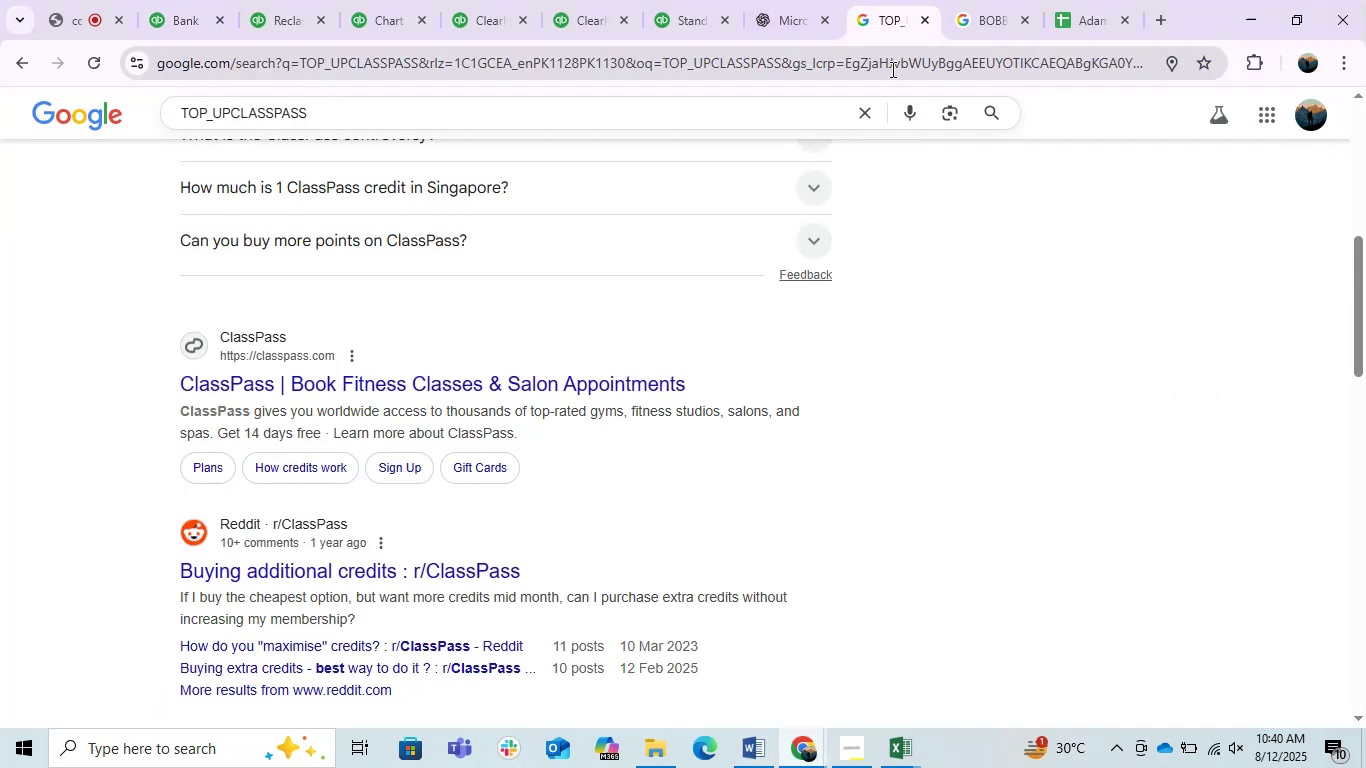 
key(Control+V)
 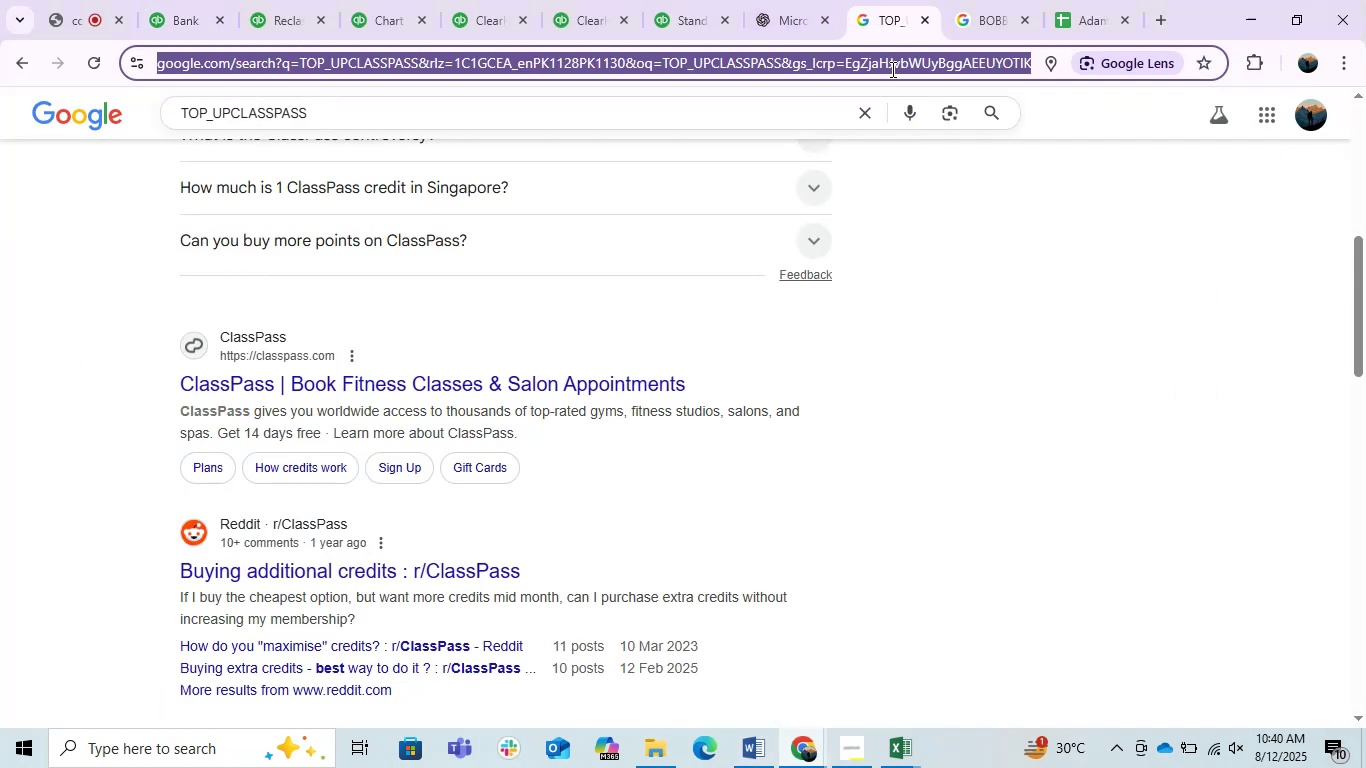 
double_click([891, 69])
 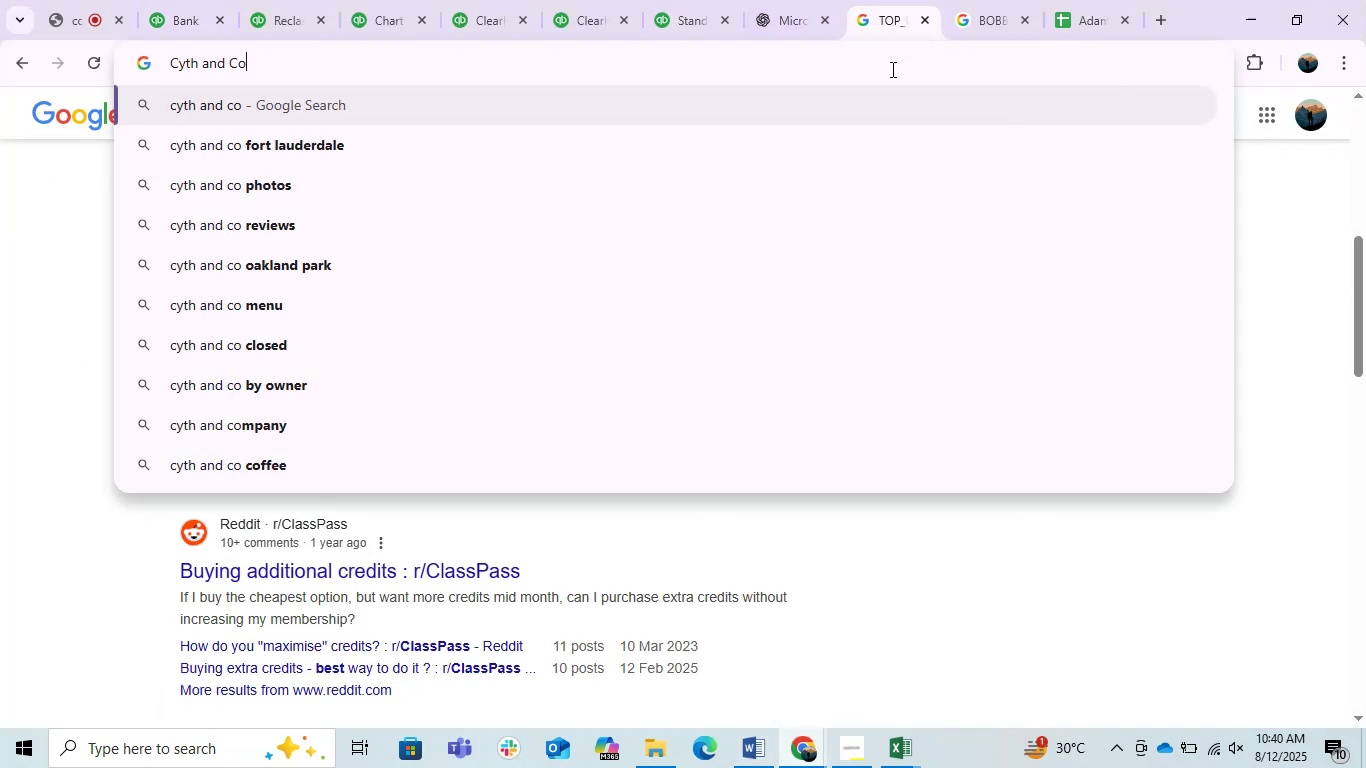 
key(Enter)
 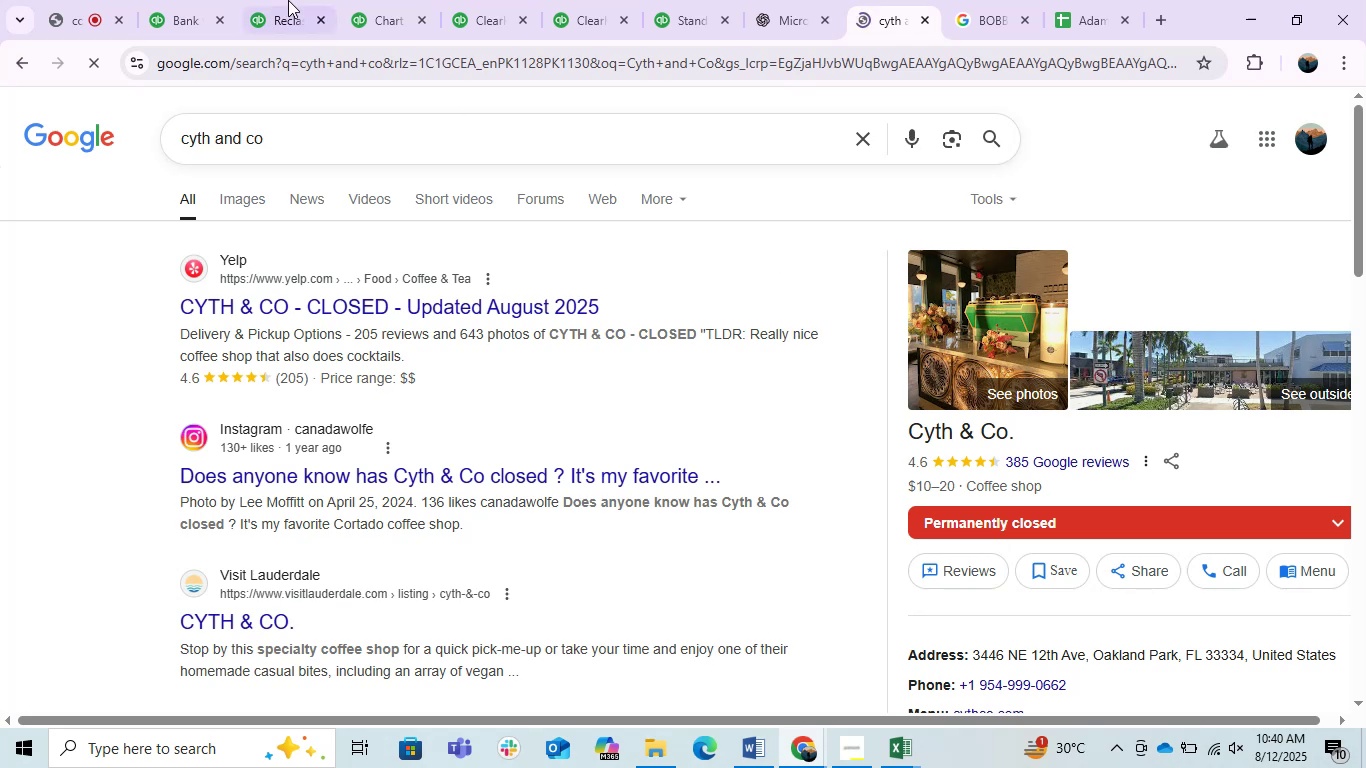 
left_click([190, 0])
 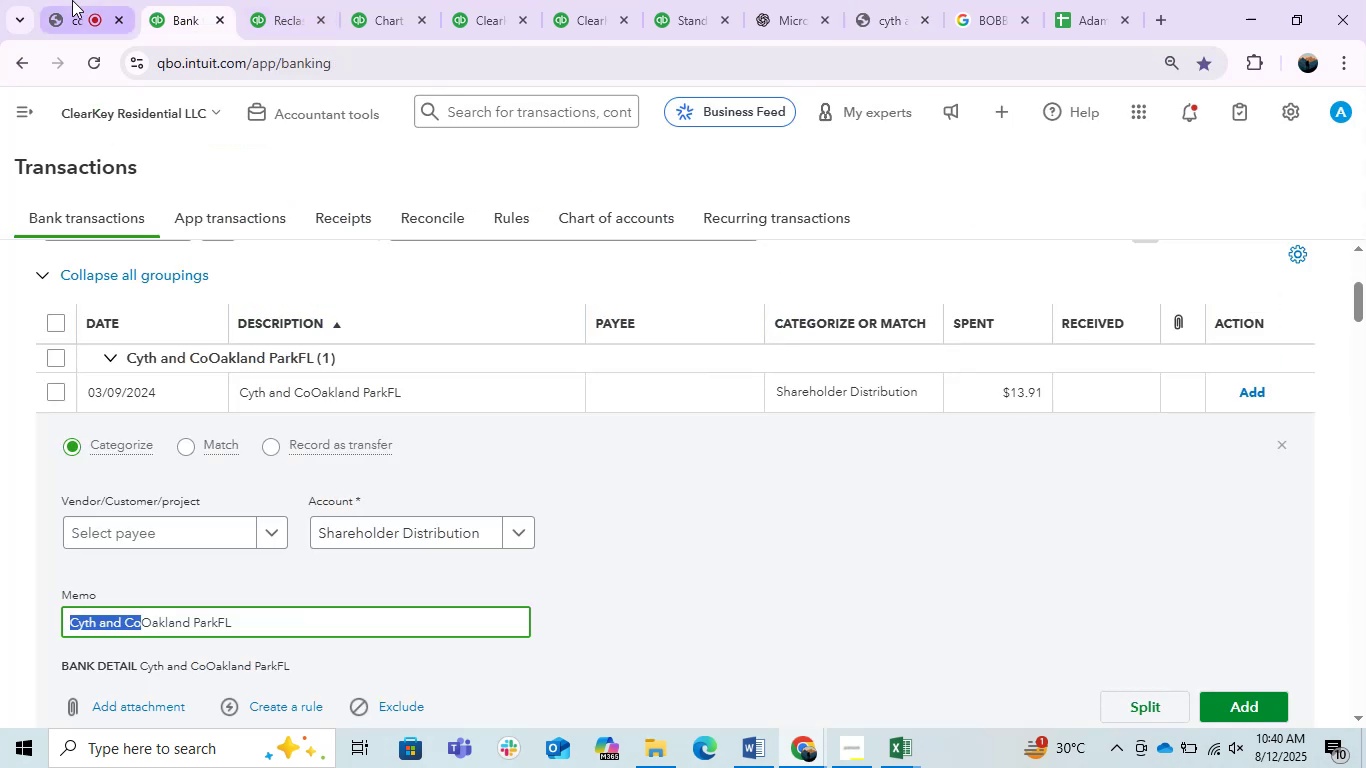 
left_click([72, 0])
 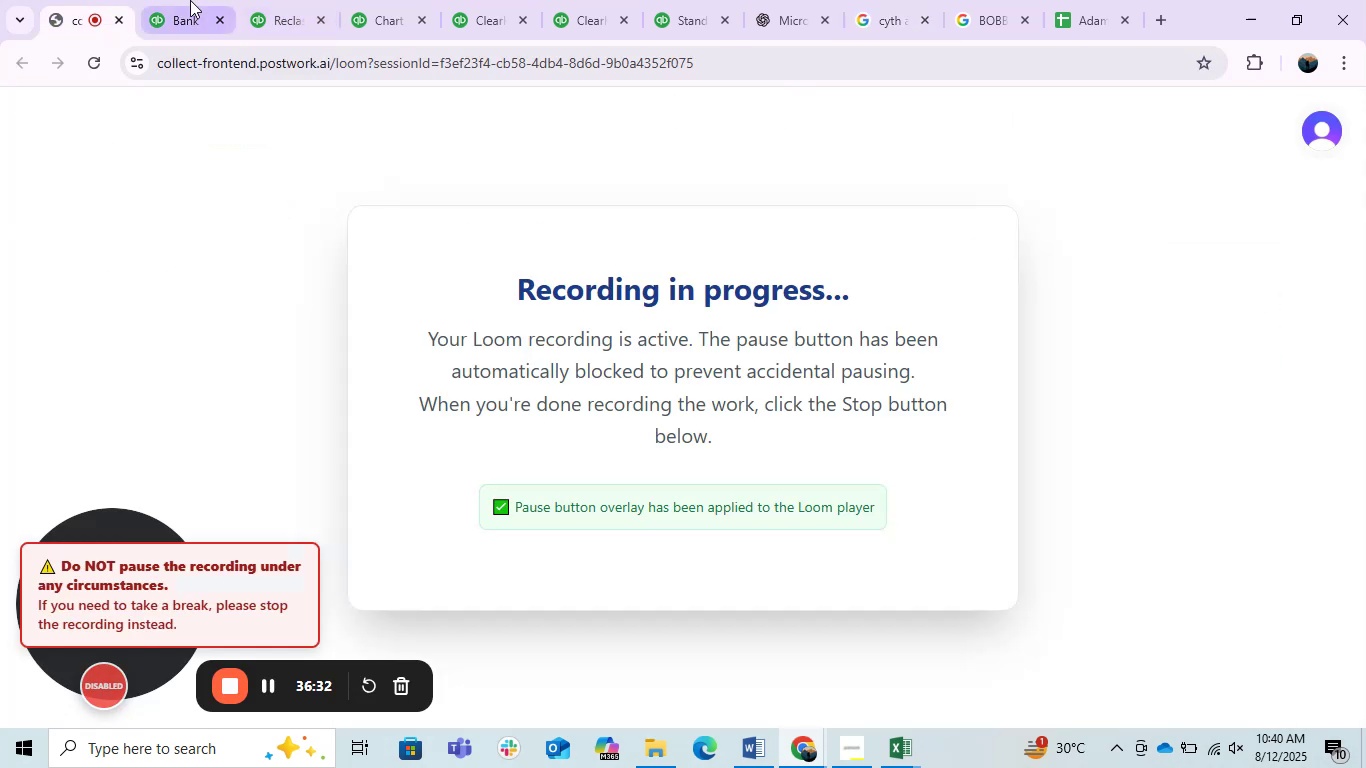 
left_click([190, 0])
 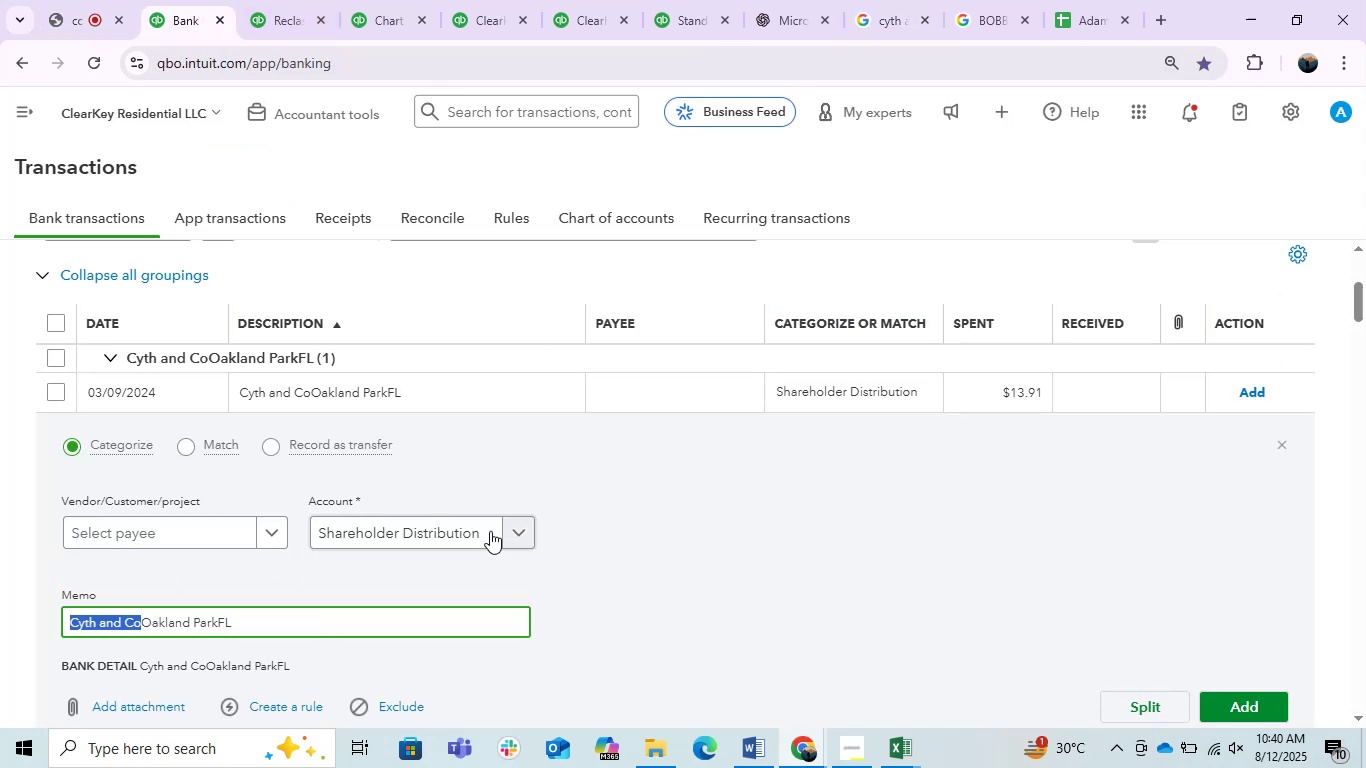 
left_click([432, 541])
 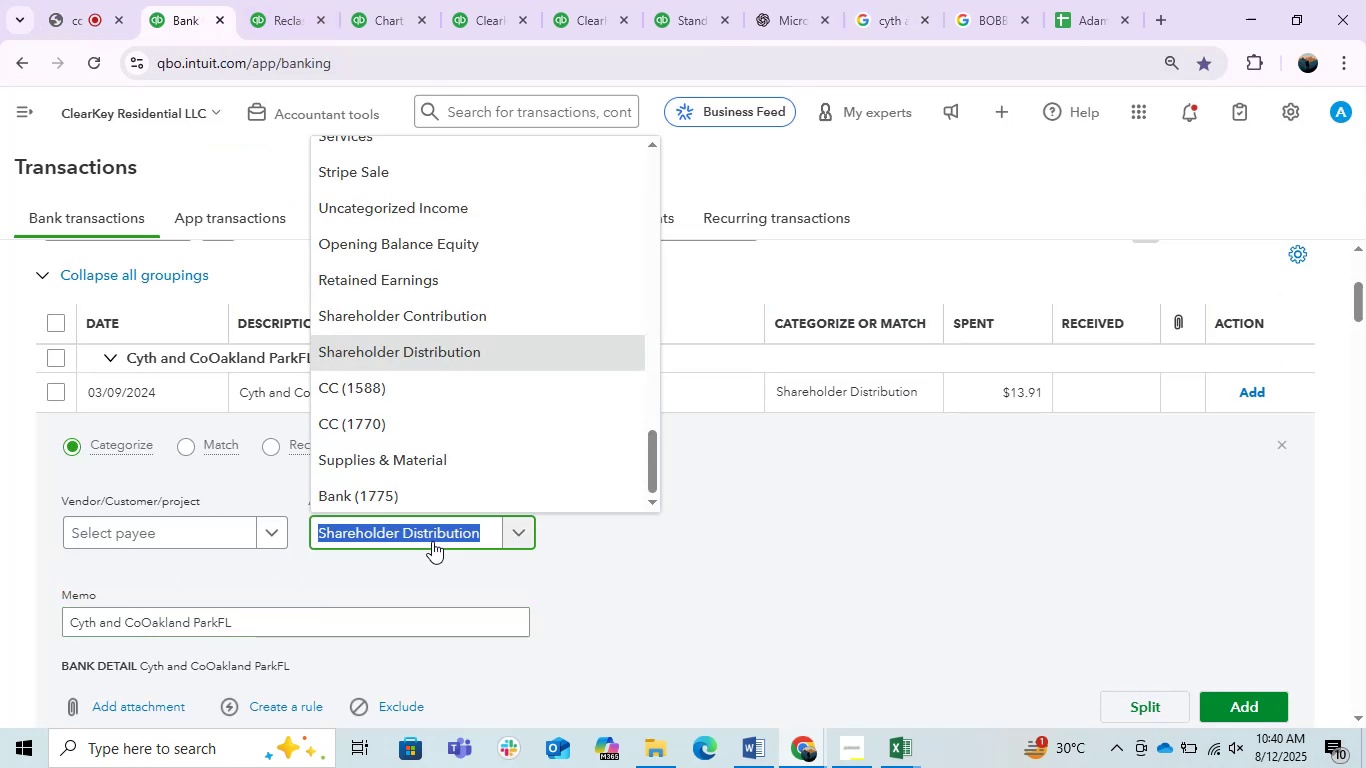 
type(mea)
 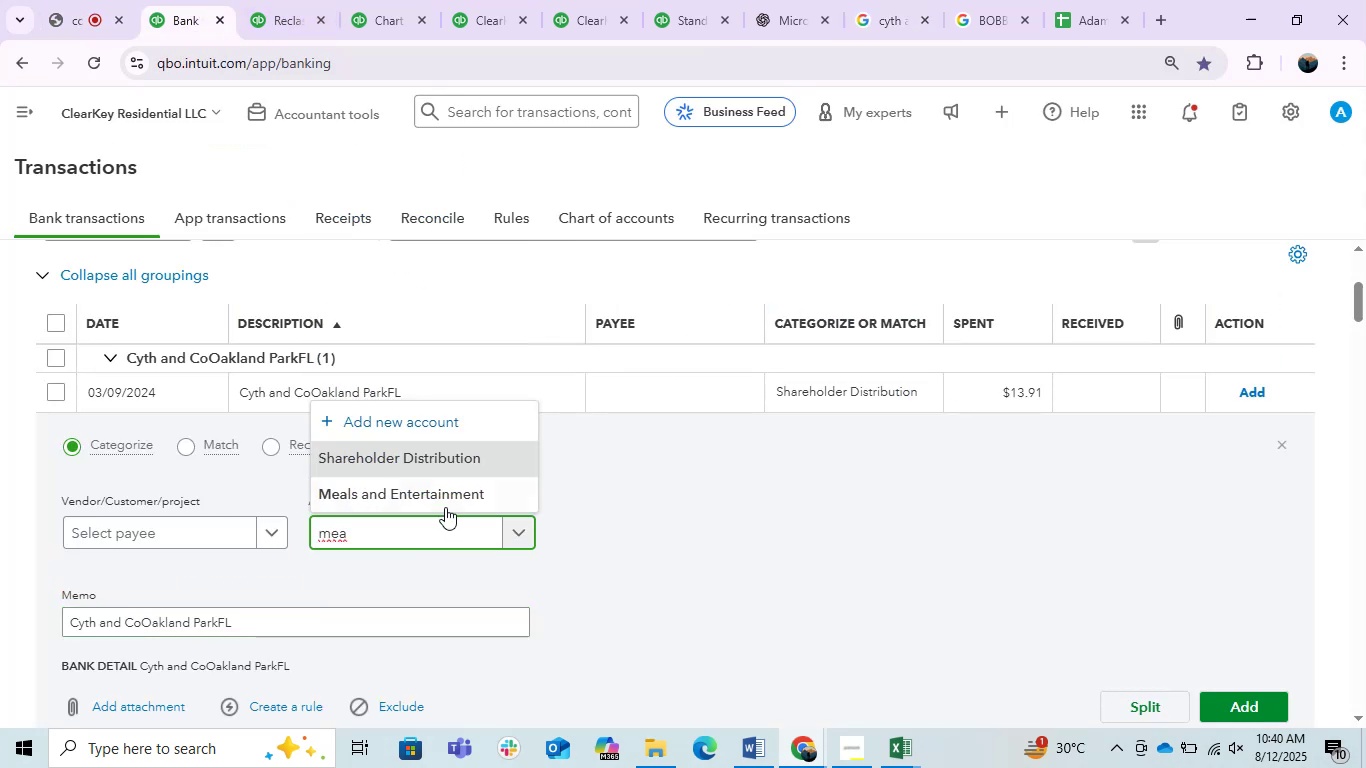 
left_click([441, 500])
 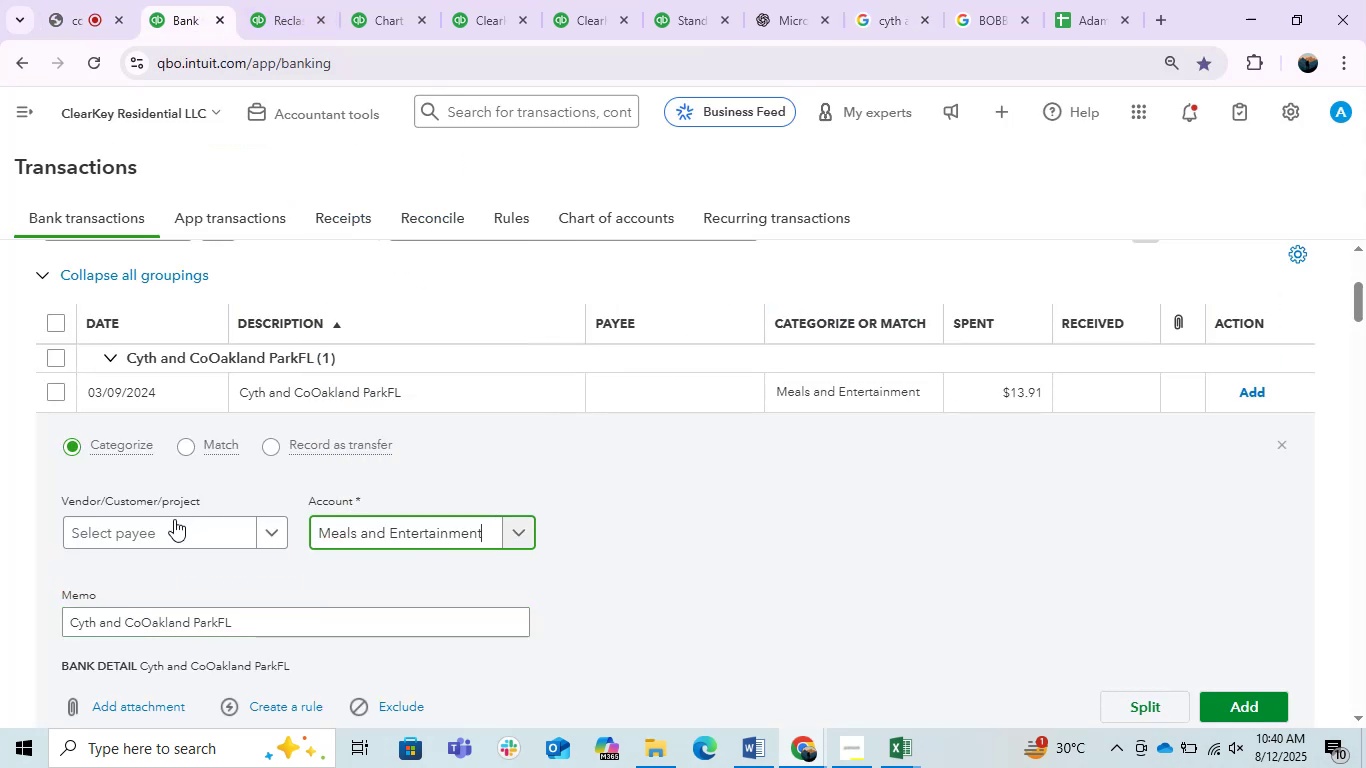 
left_click([169, 523])
 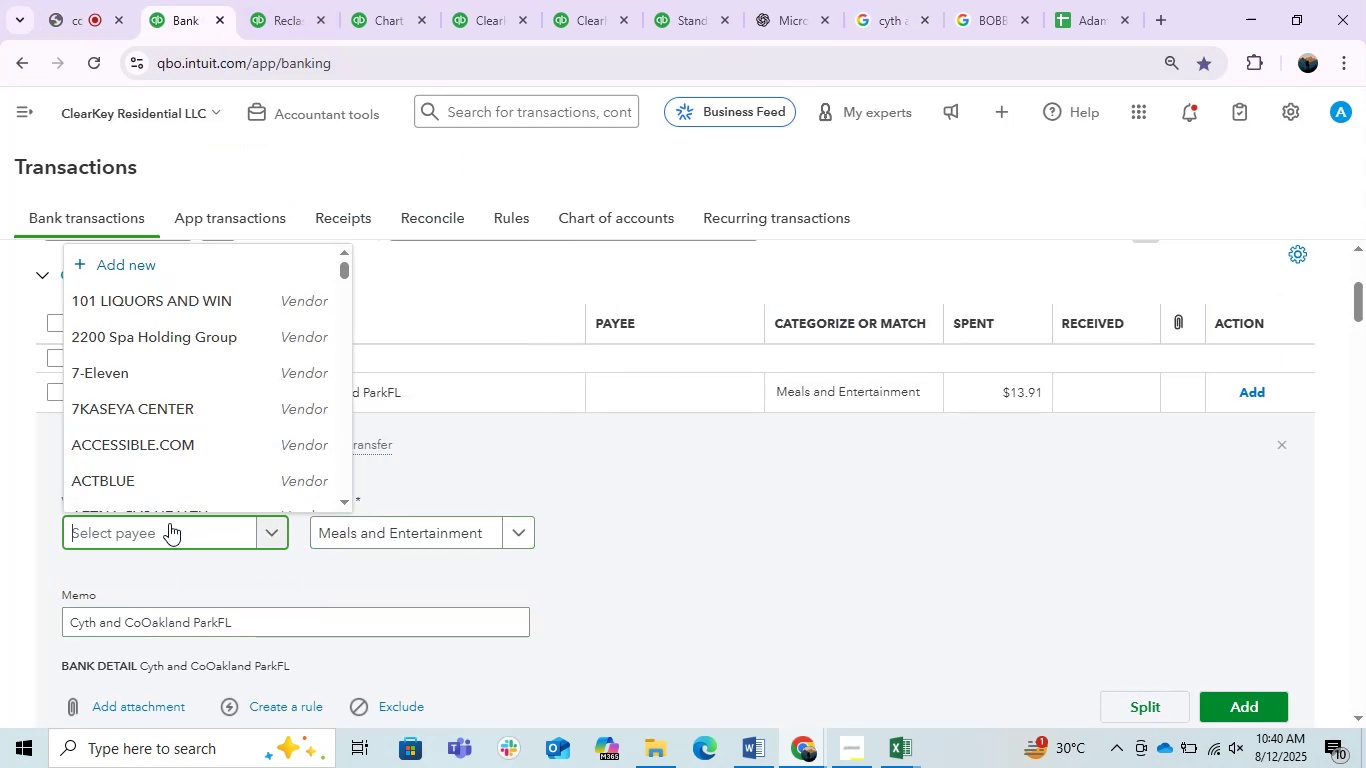 
key(Control+V)
 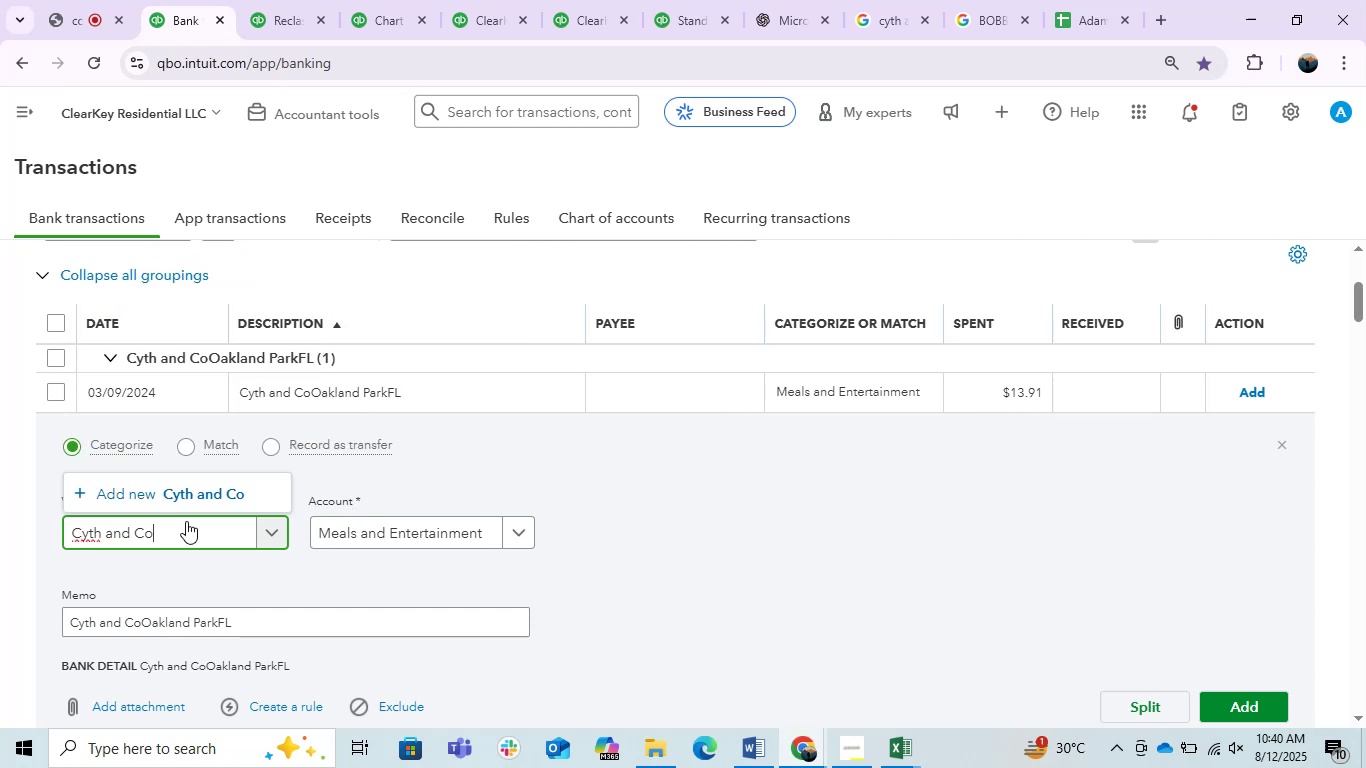 
left_click([227, 485])
 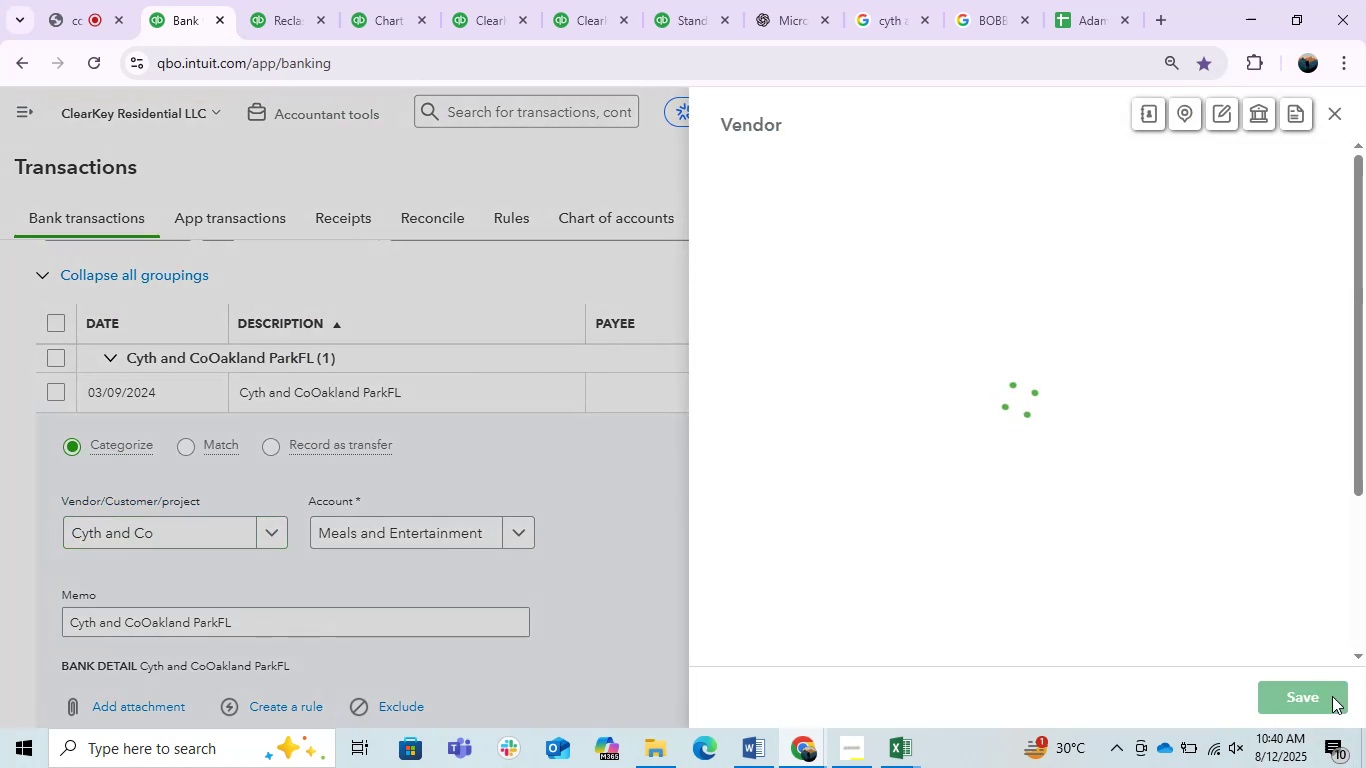 
left_click([1310, 696])
 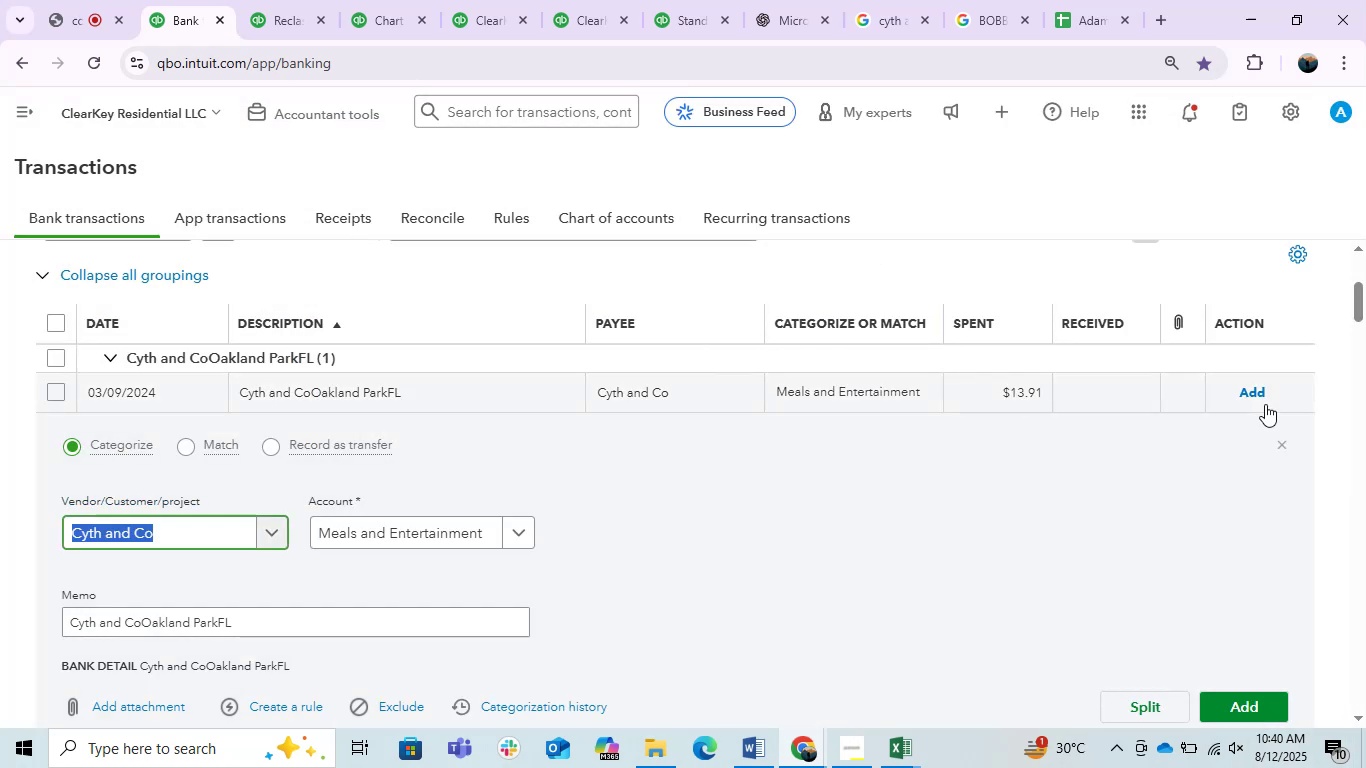 
left_click([1259, 392])
 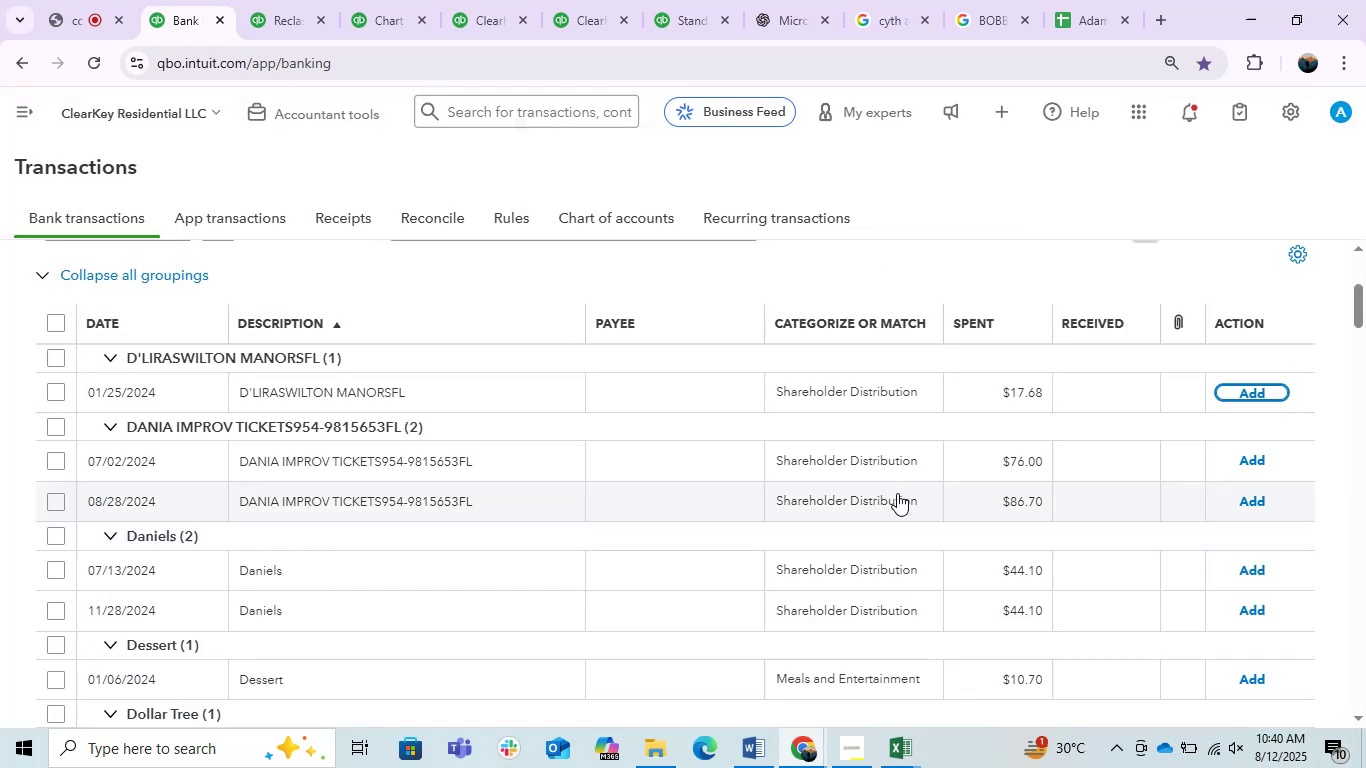 
left_click([418, 398])
 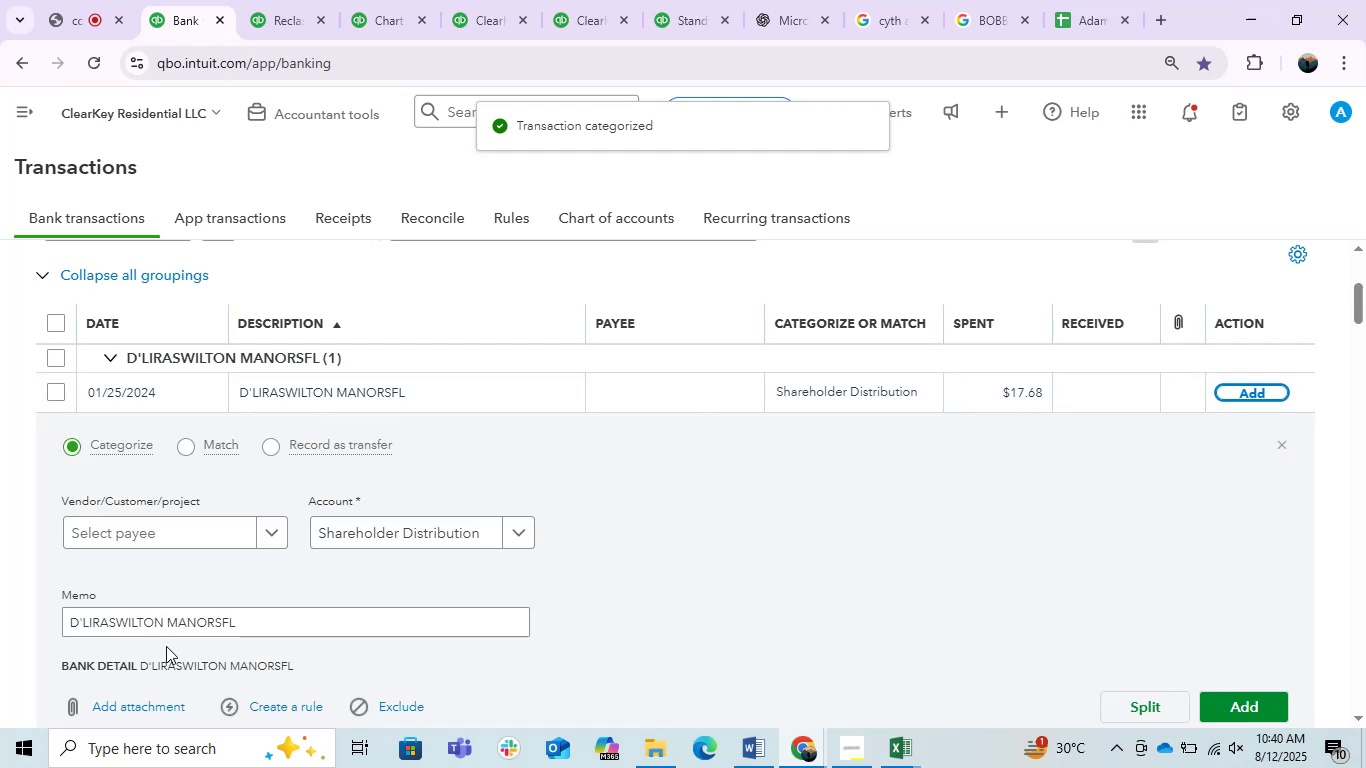 
double_click([267, 620])
 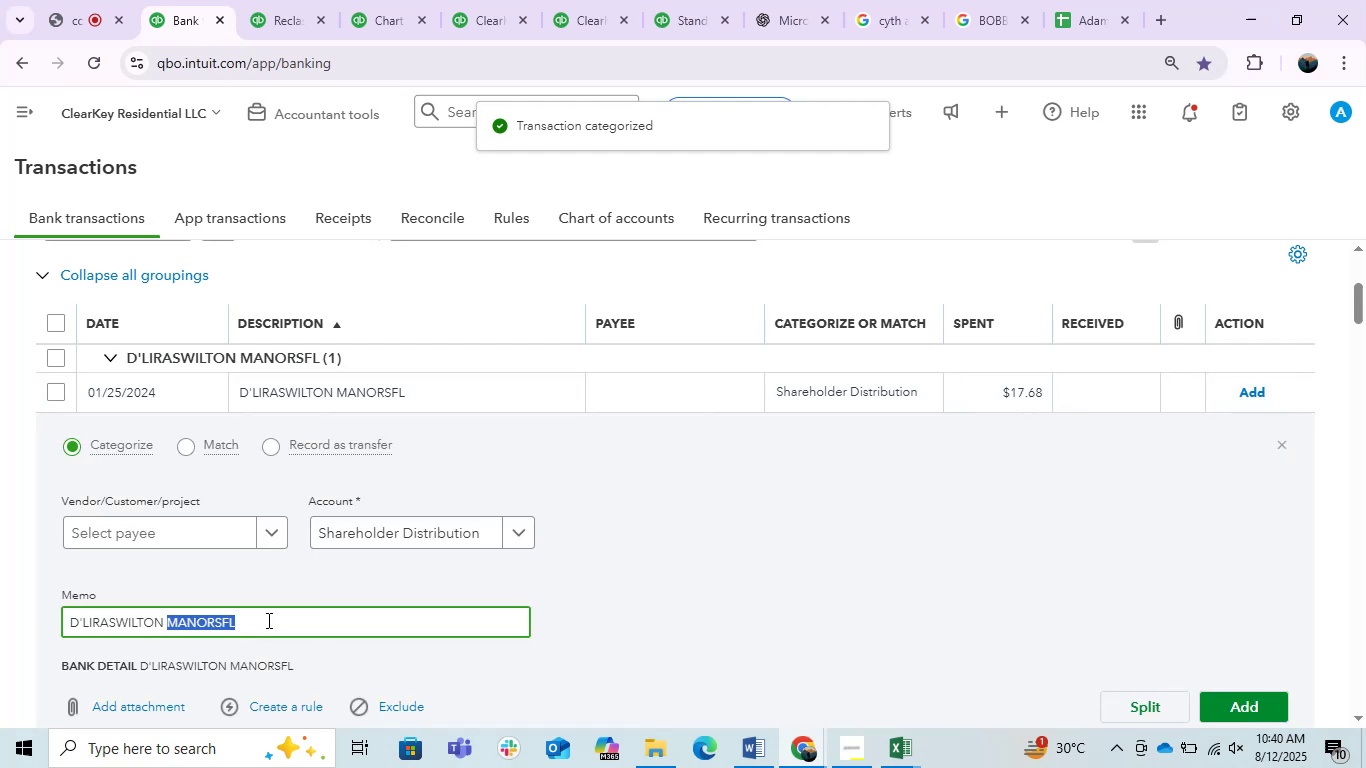 
triple_click([267, 620])
 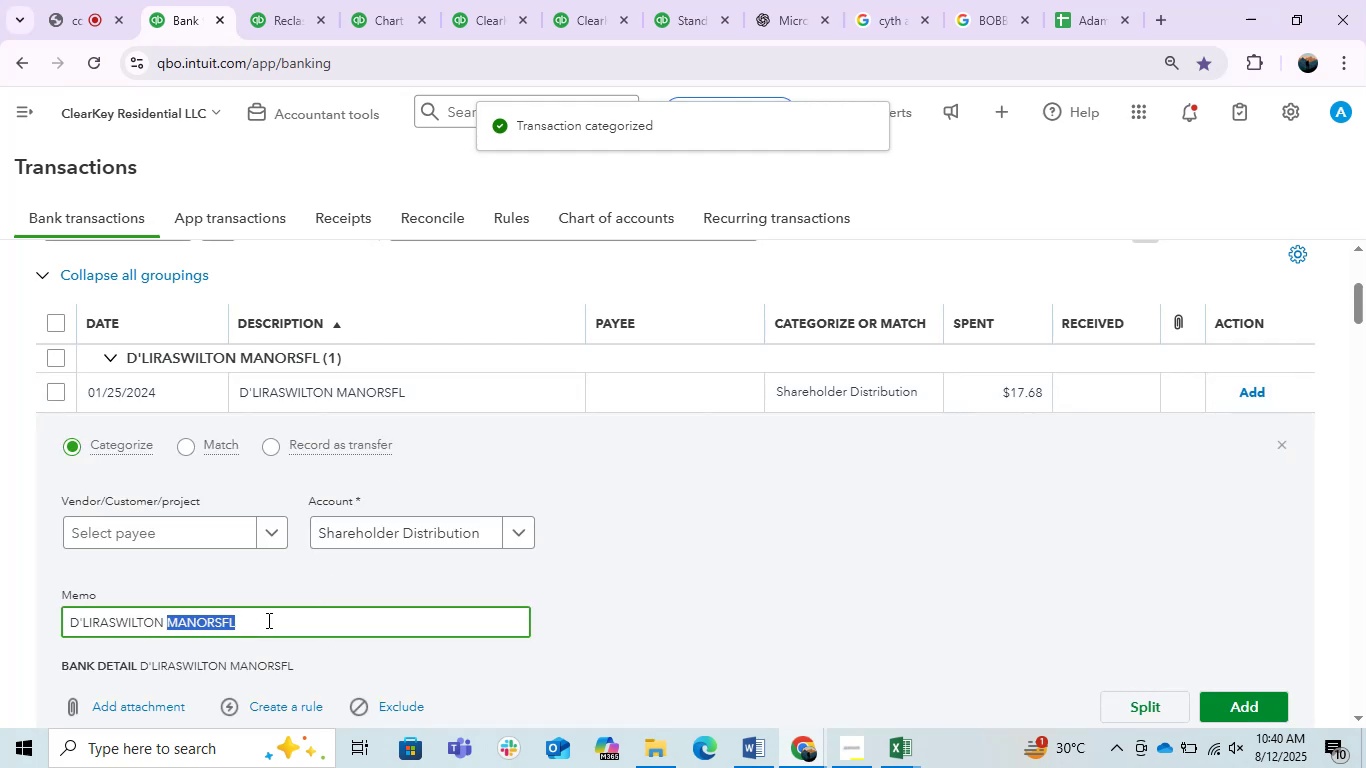 
hold_key(key=ControlLeft, duration=0.64)
 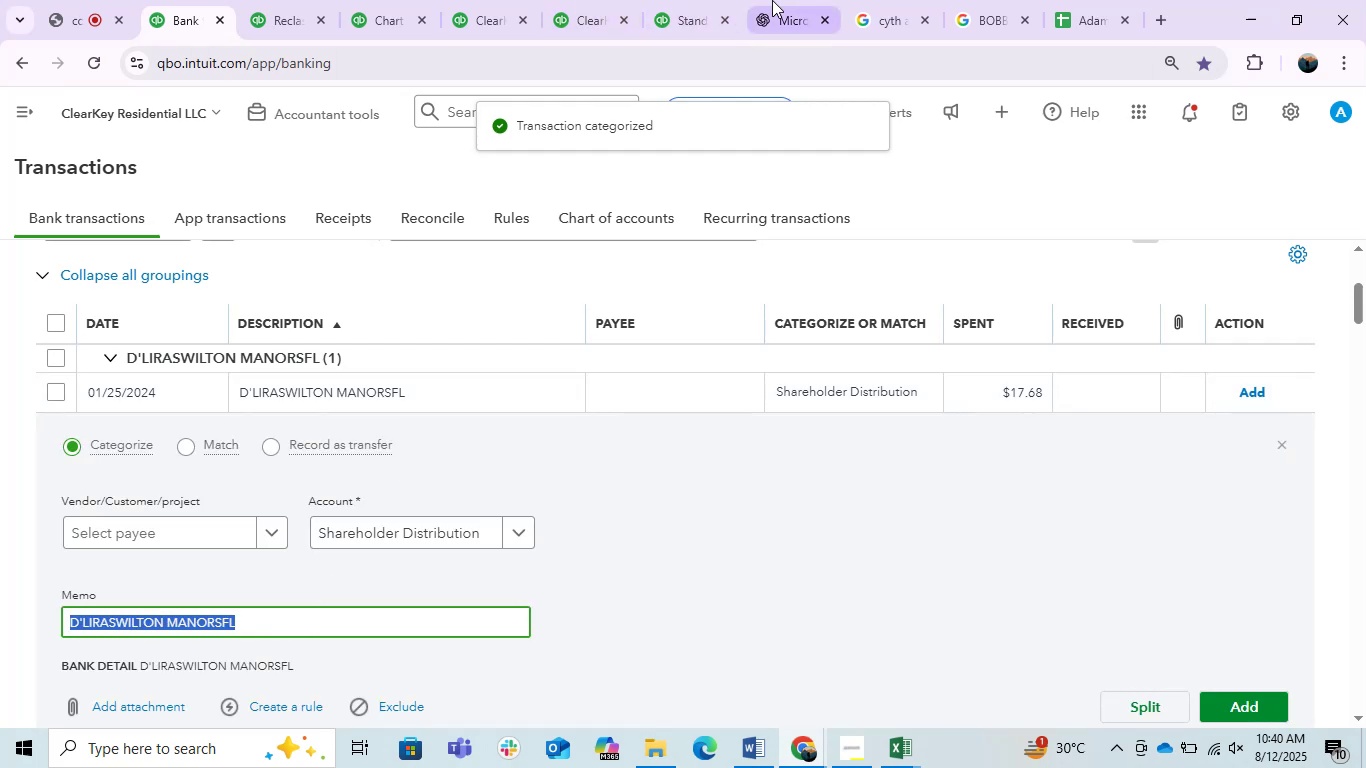 
hold_key(key=C, duration=0.34)
 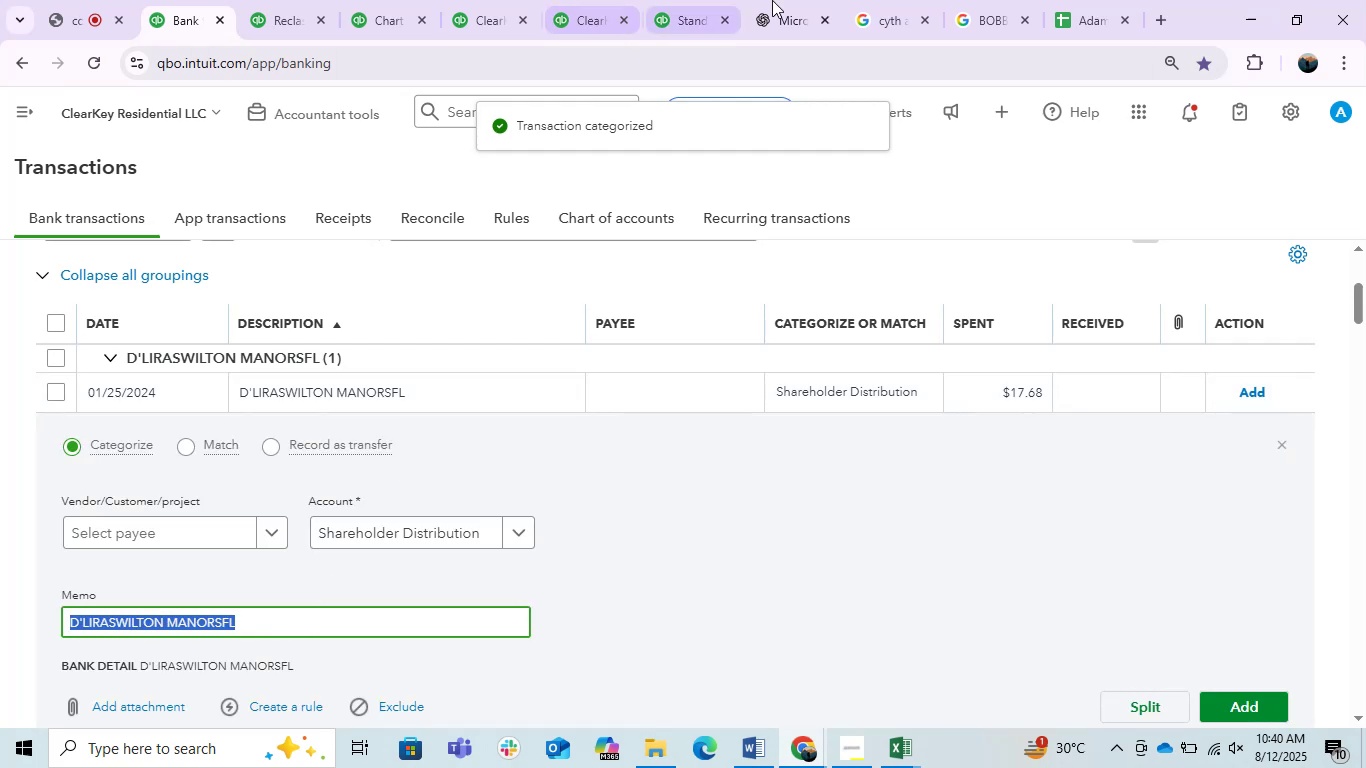 
left_click([772, 0])
 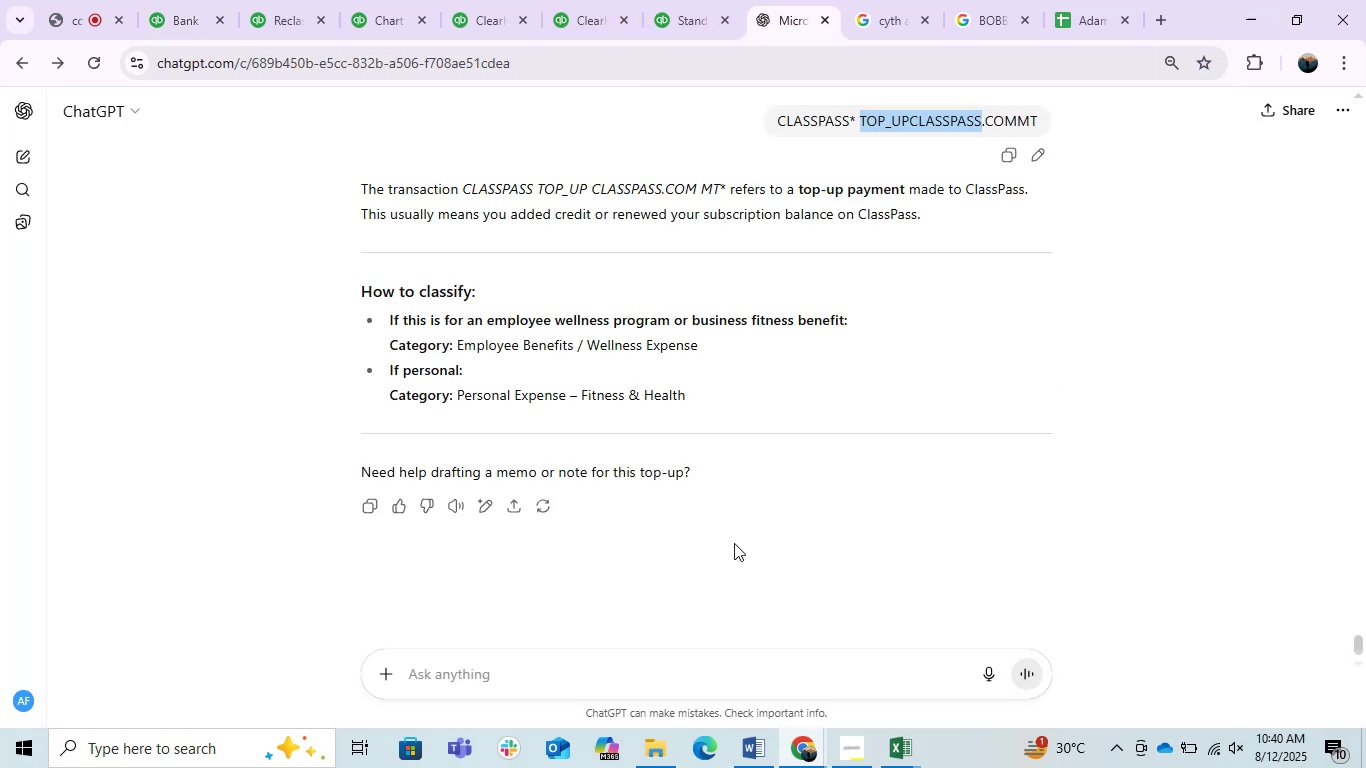 
key(Control+ControlLeft)
 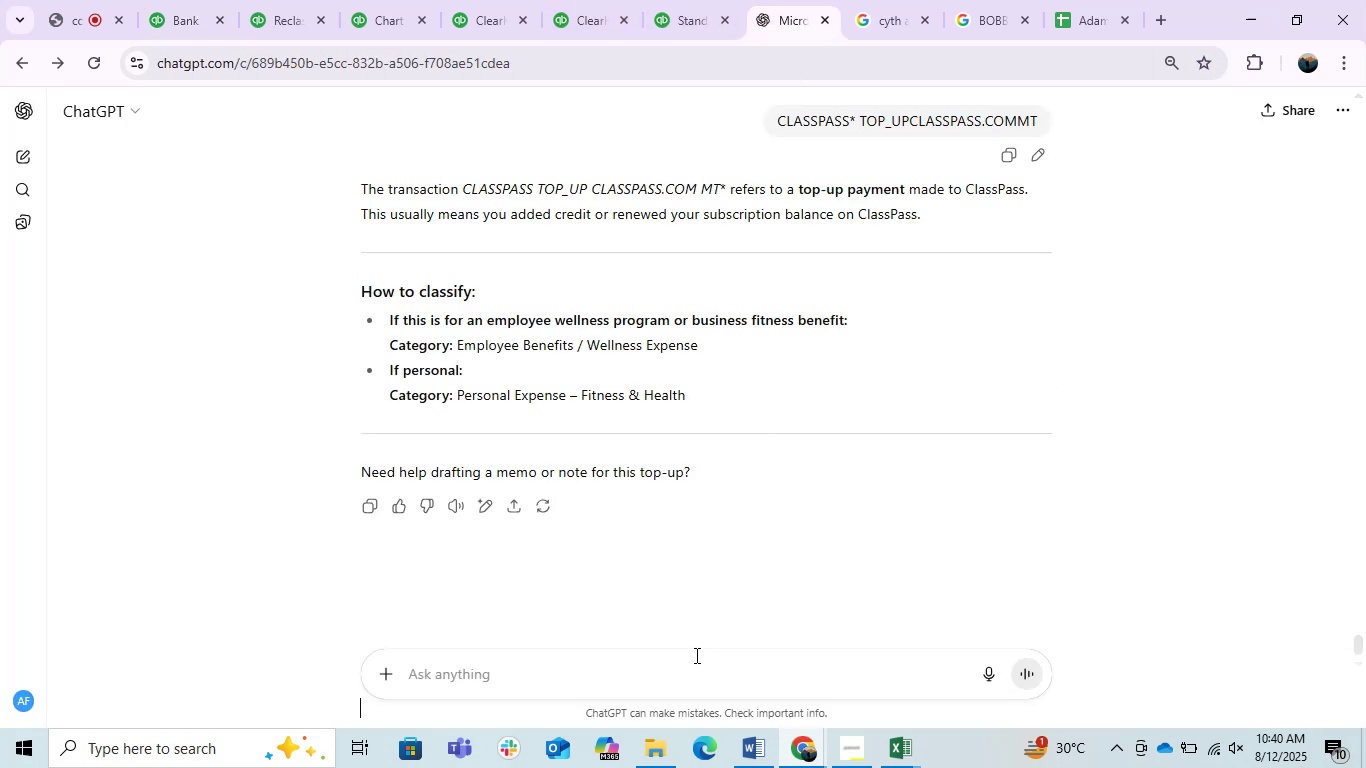 
left_click([695, 655])
 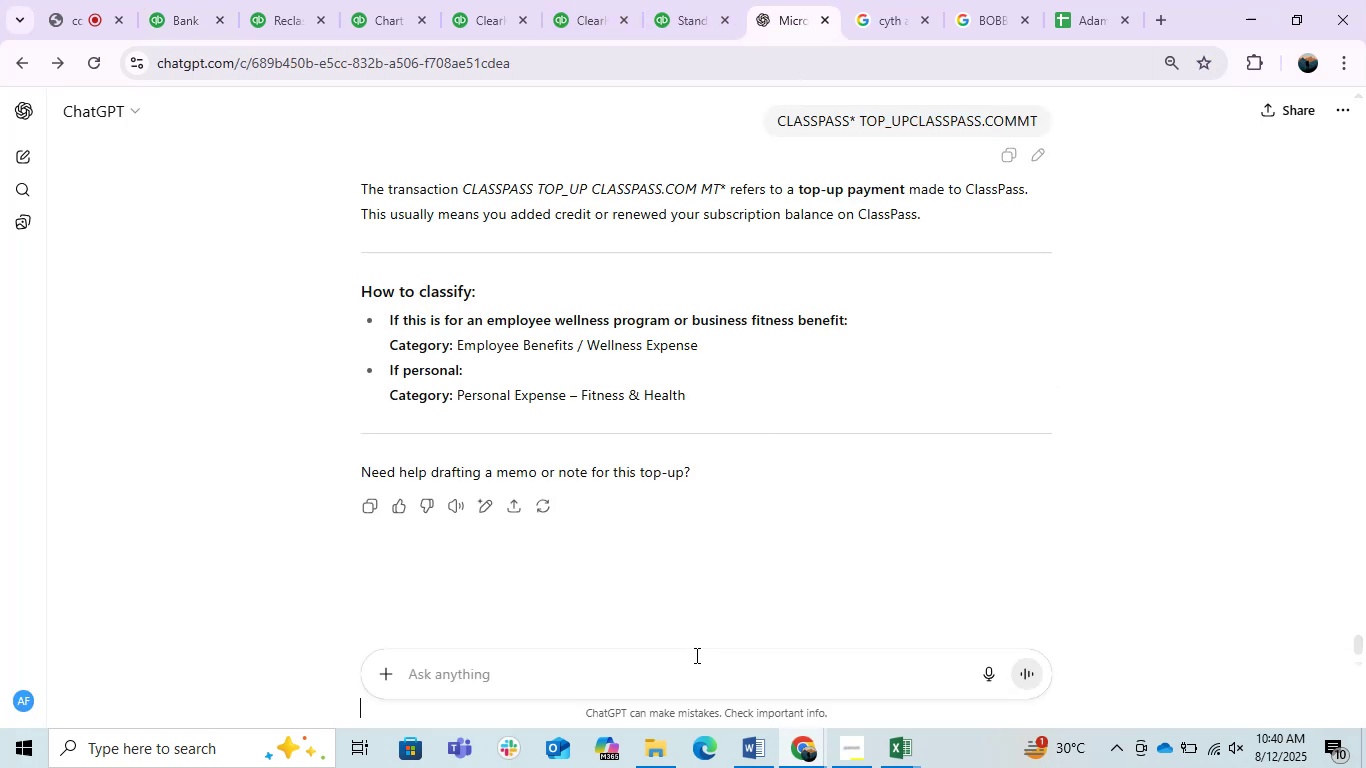 
key(Control+V)
 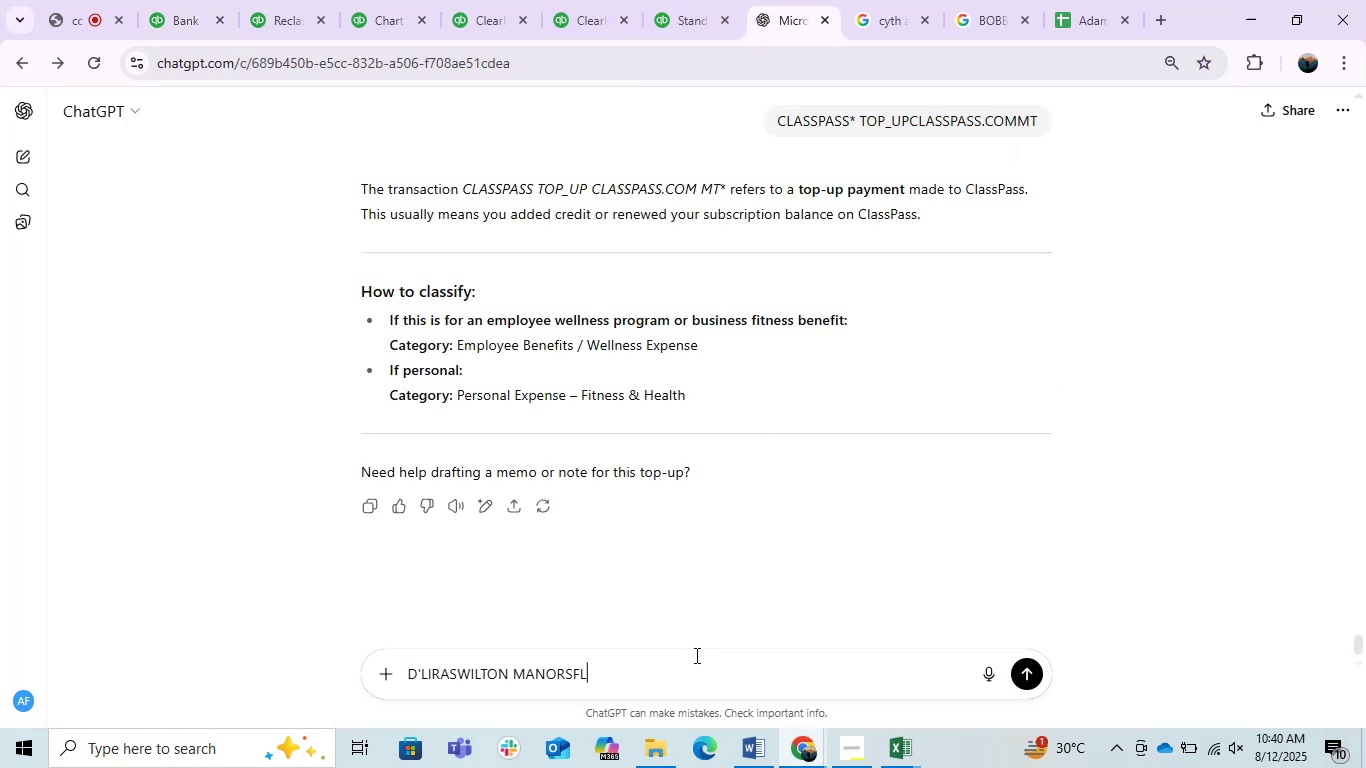 
key(Enter)
 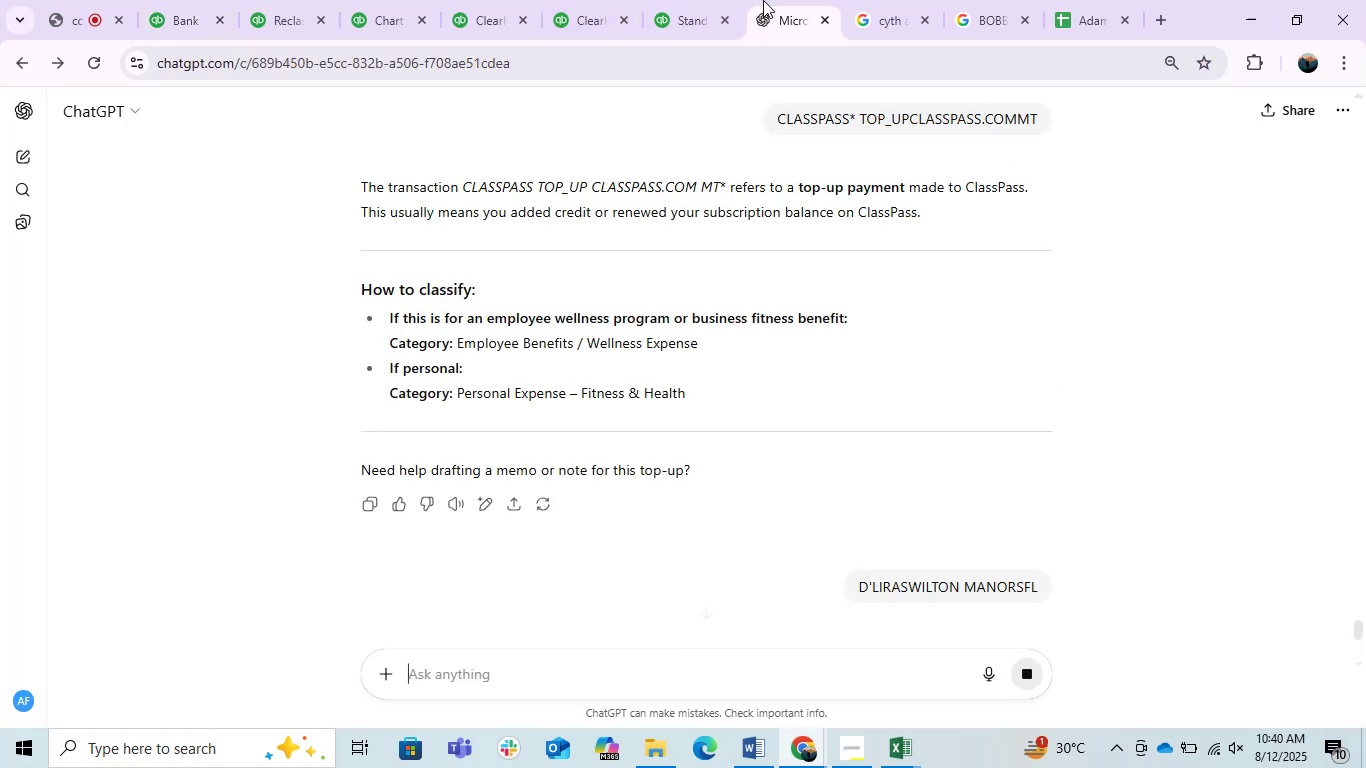 
left_click_drag(start_coordinate=[906, 0], to_coordinate=[889, 11])
 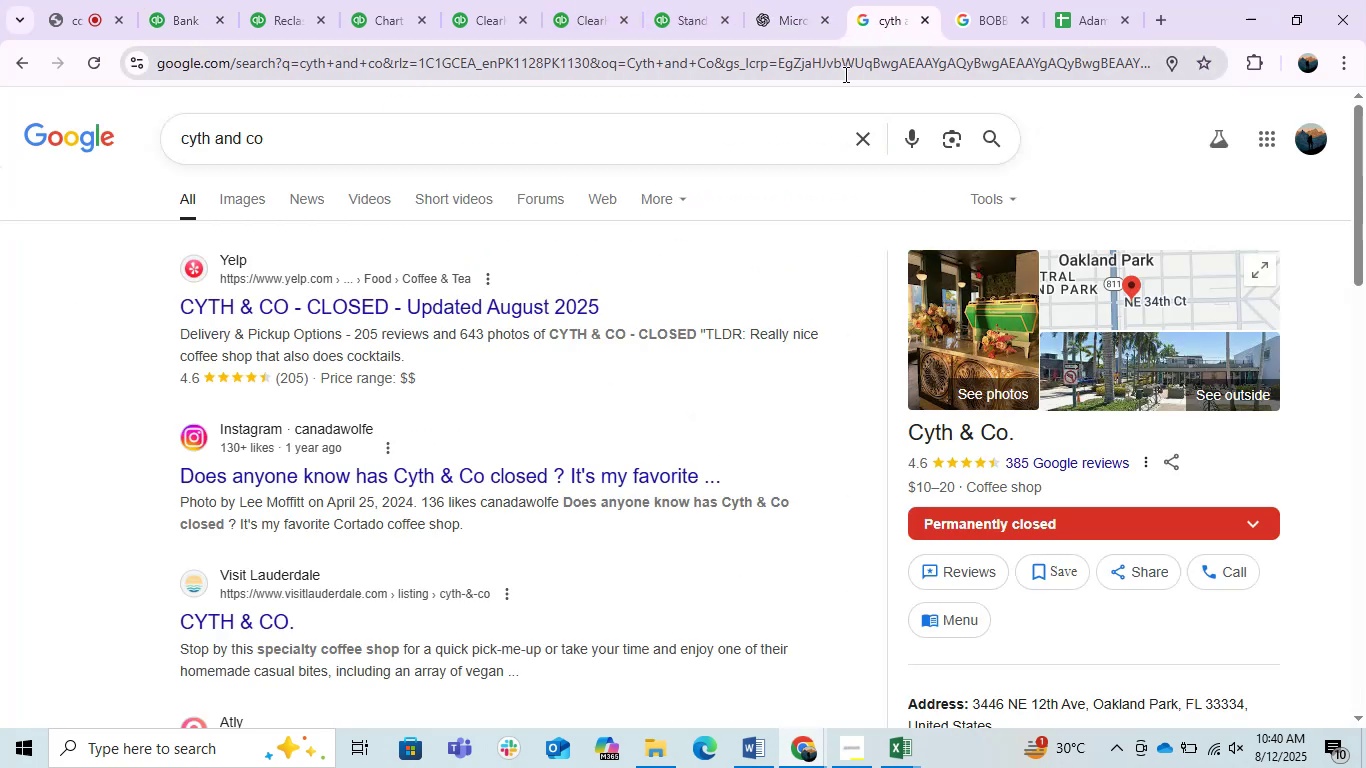 
key(Control+ControlLeft)
 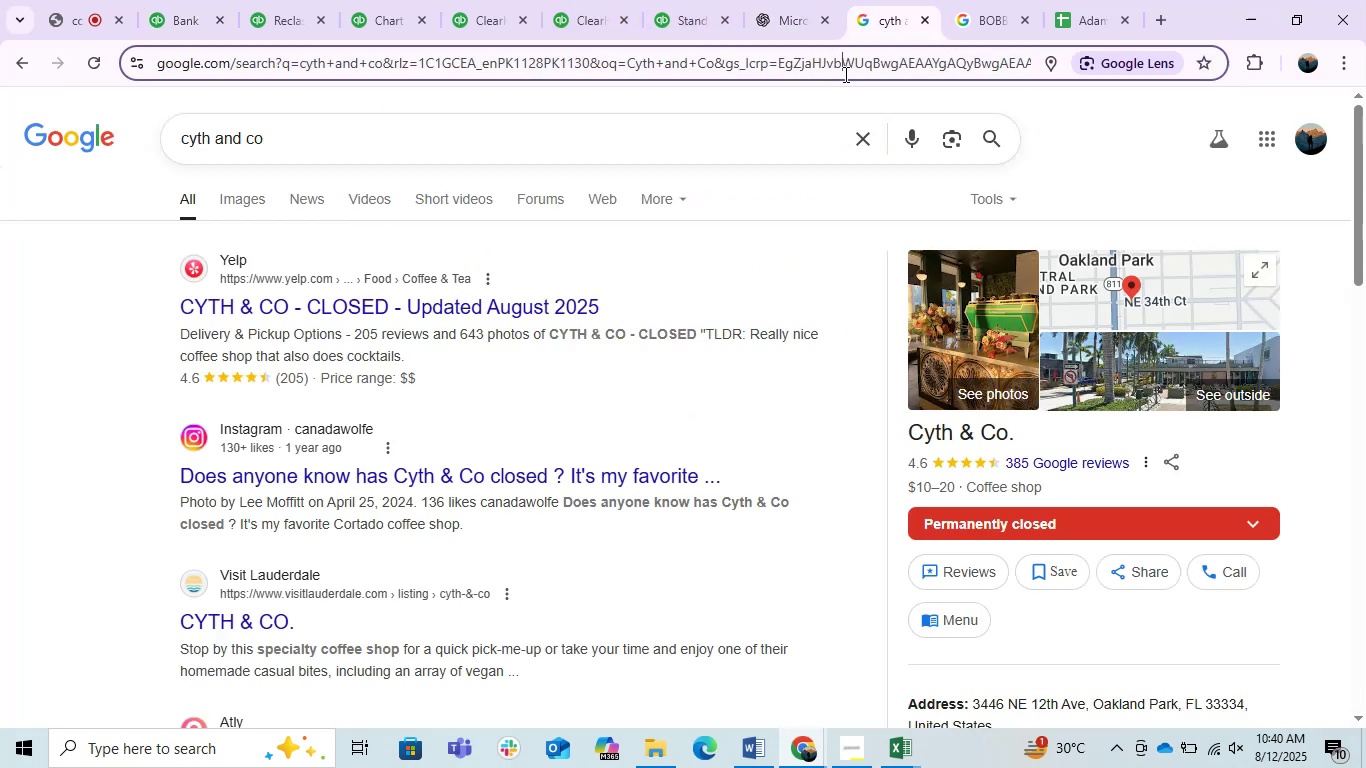 
double_click([844, 74])
 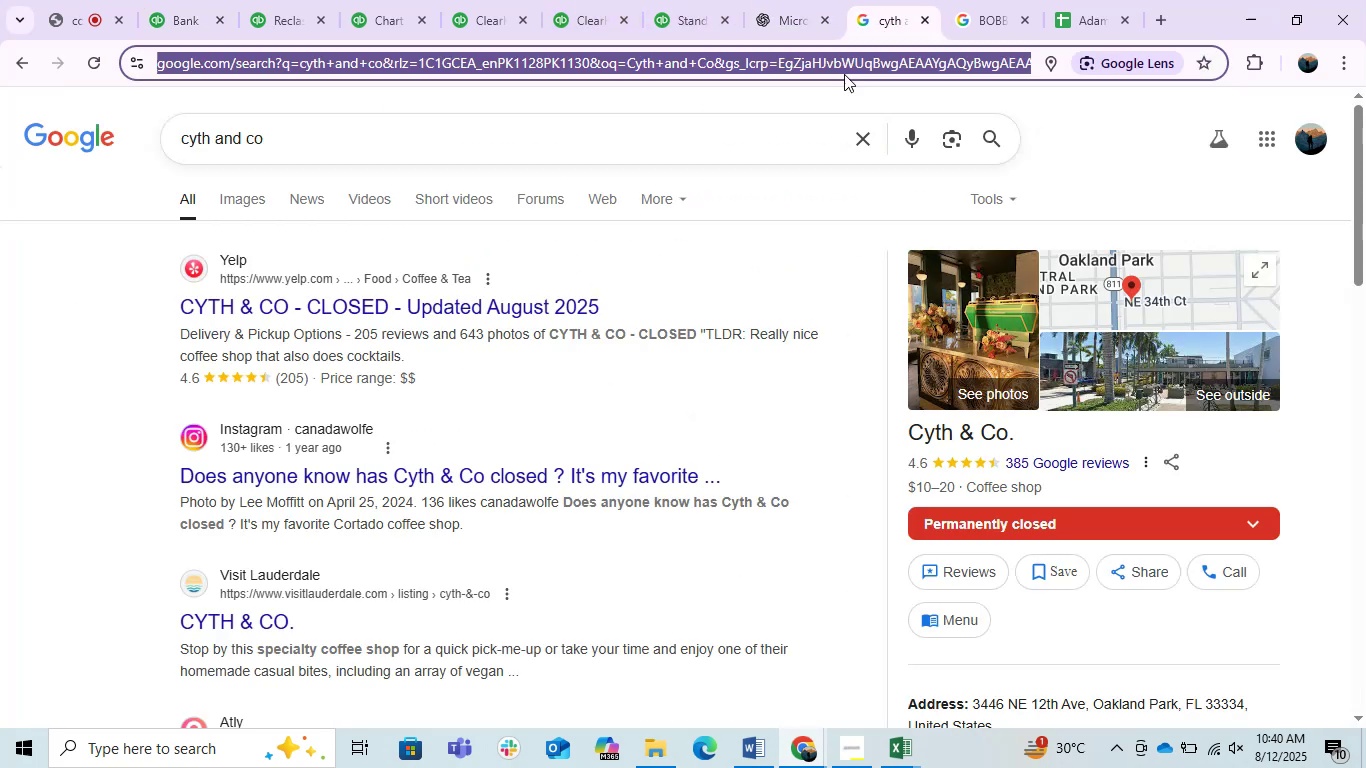 
key(Control+V)
 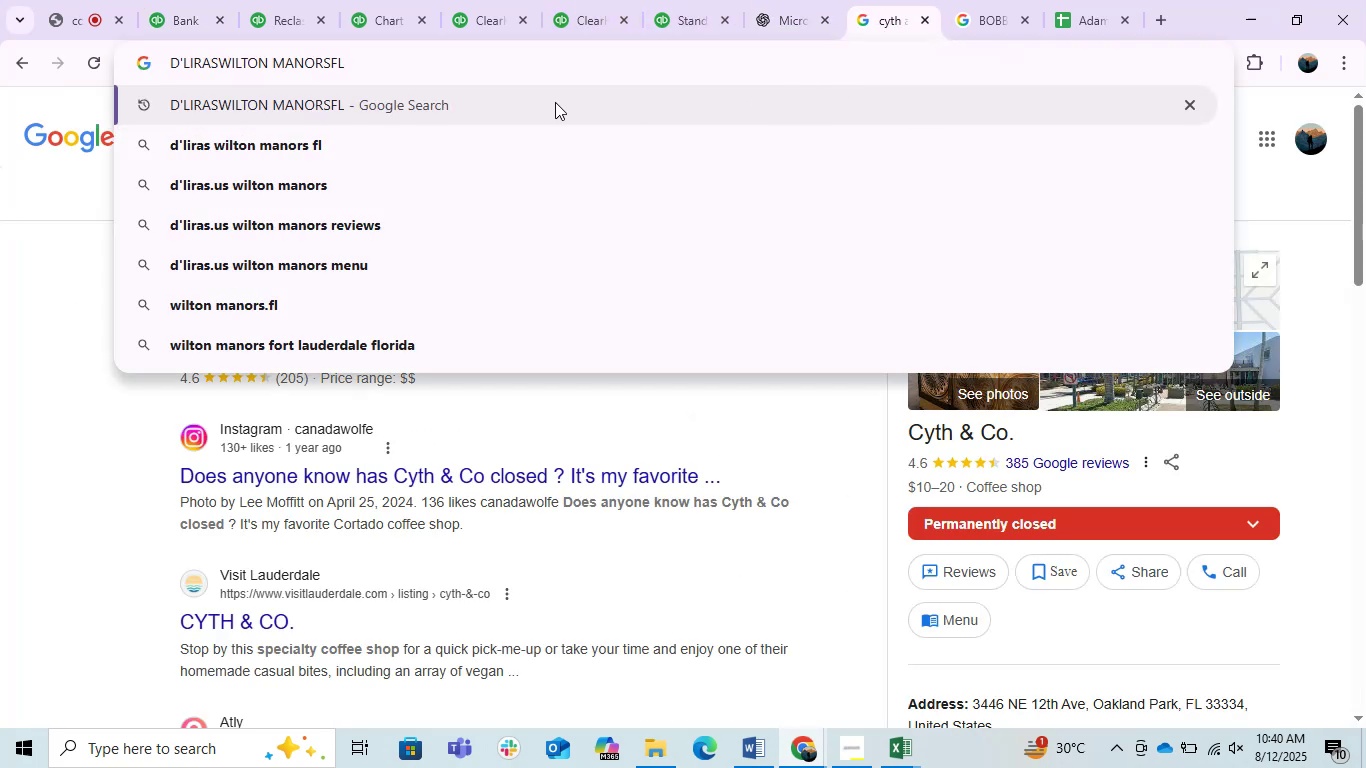 
left_click_drag(start_coordinate=[503, 76], to_coordinate=[352, 87])
 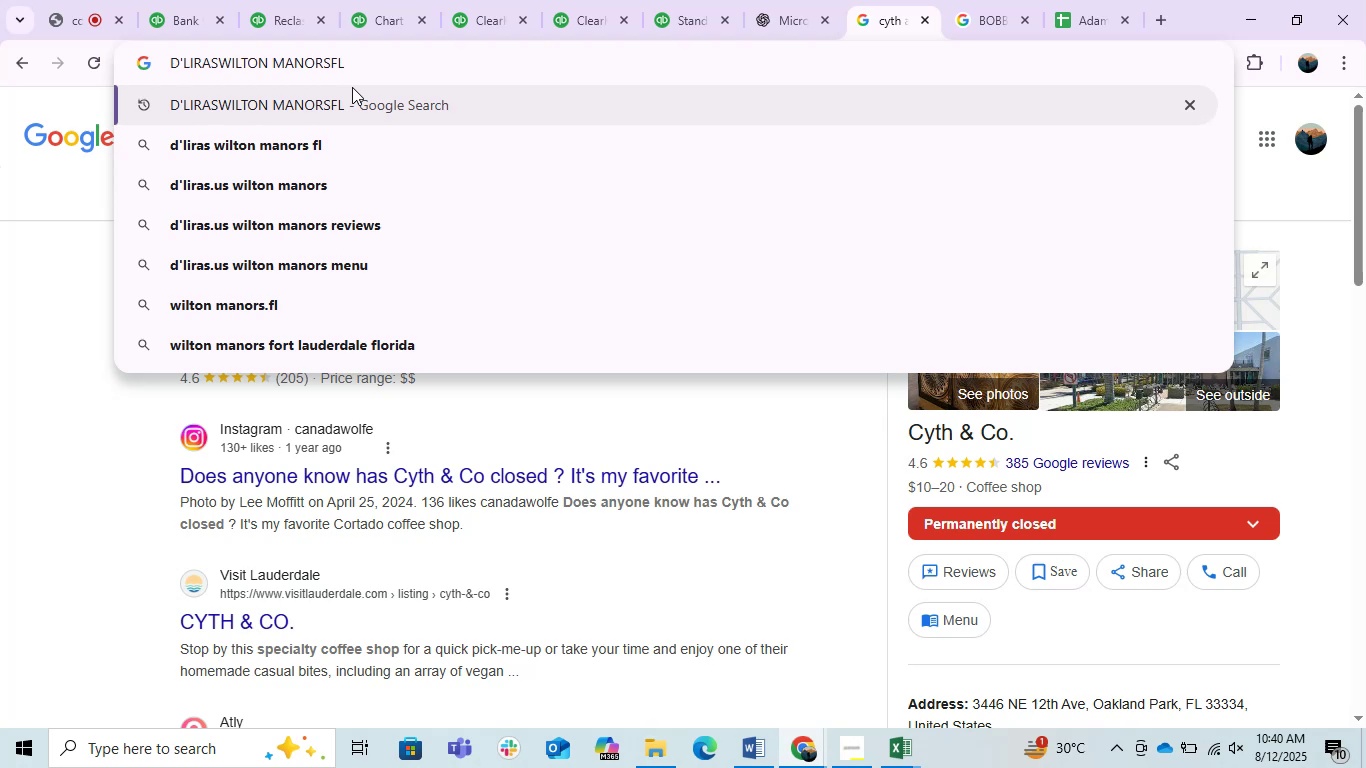 
key(Enter)
 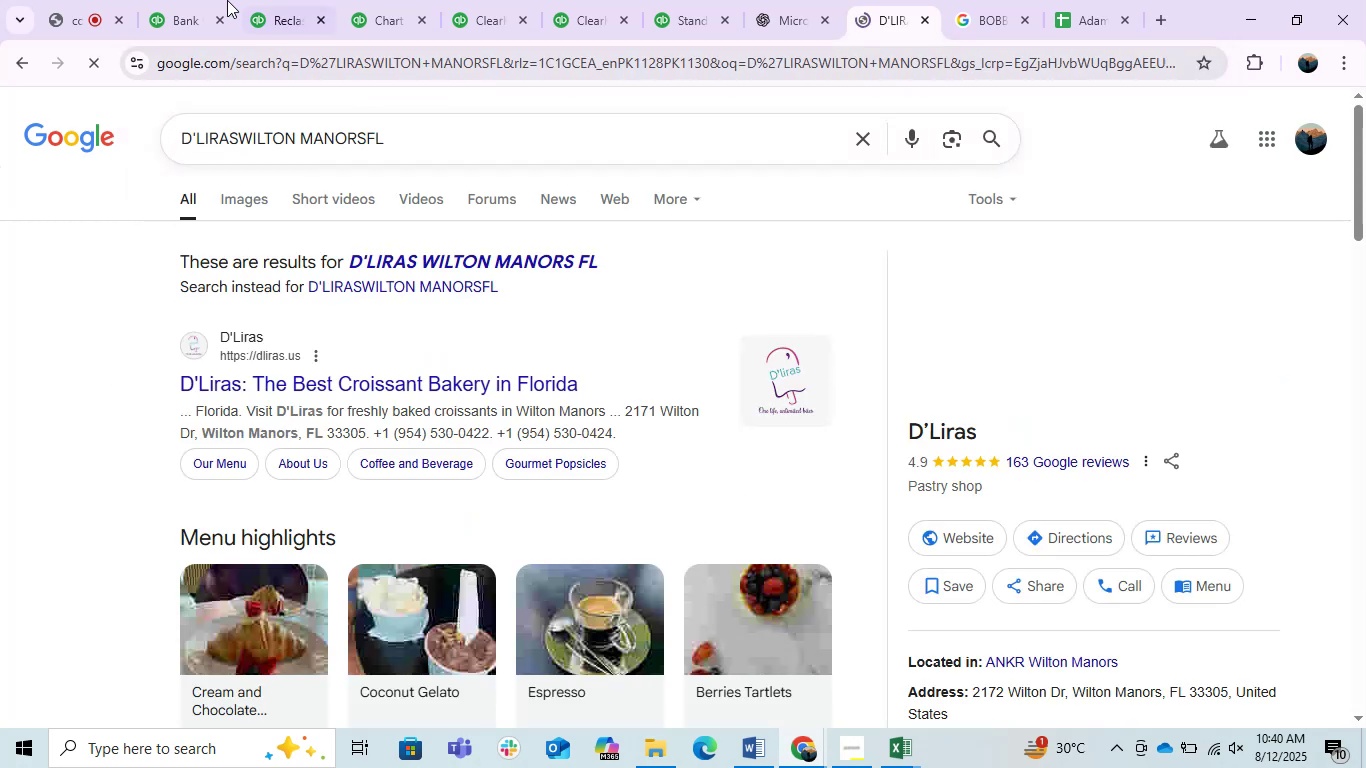 
left_click([92, 0])
 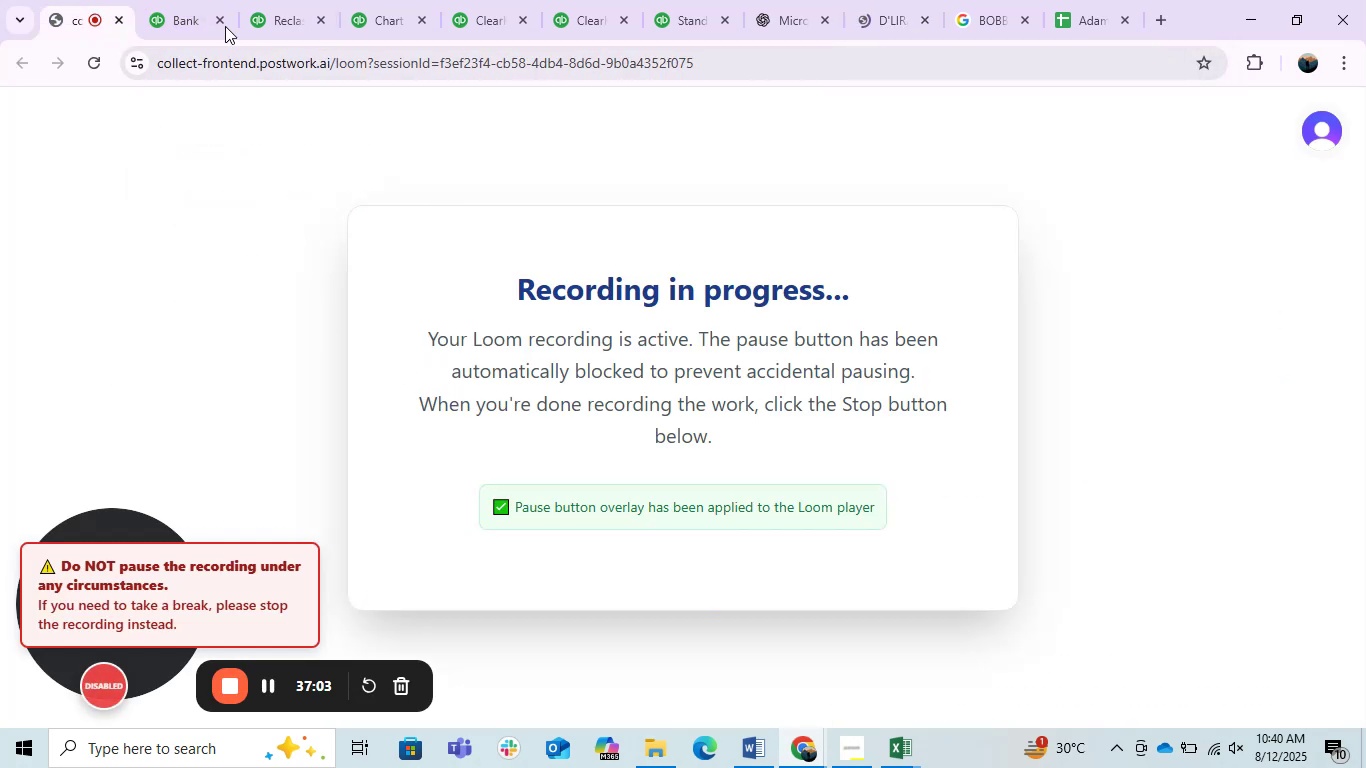 
left_click([201, 0])
 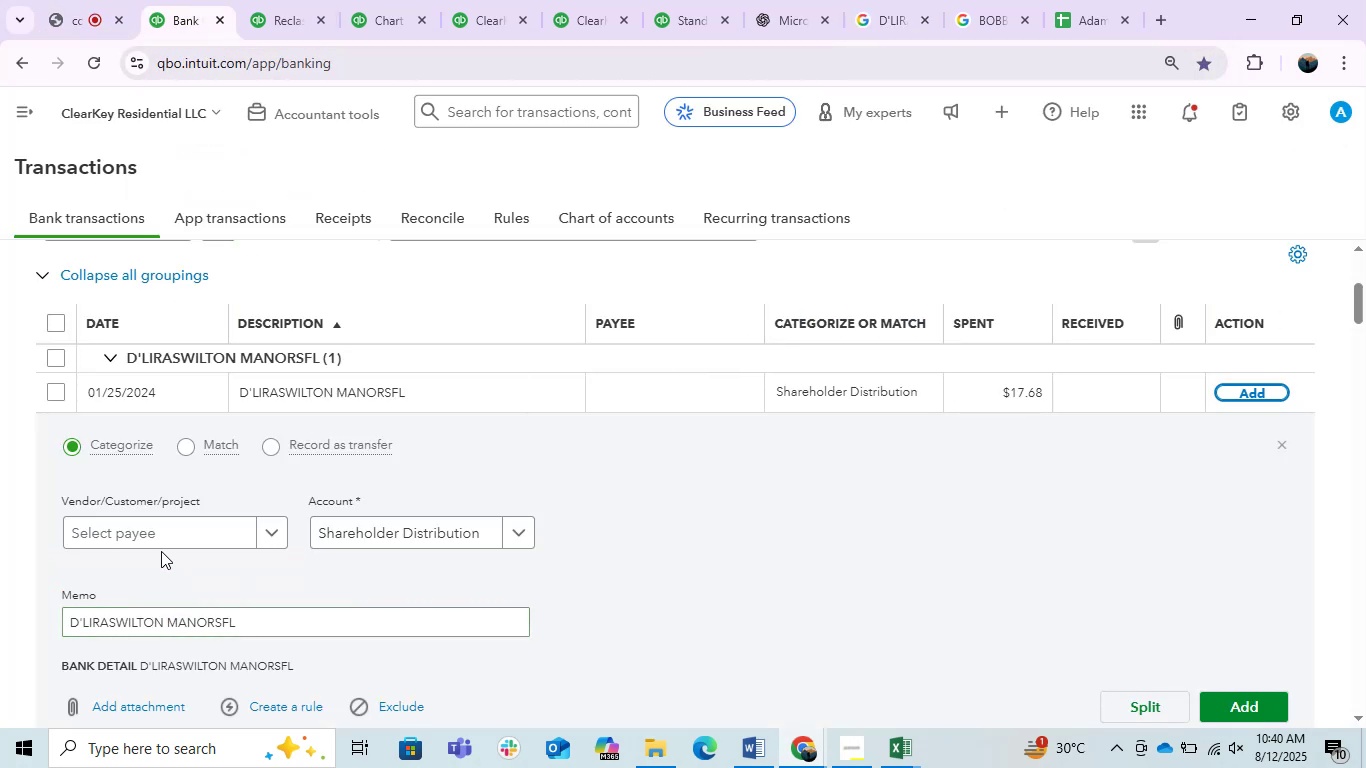 
key(Control+V)
 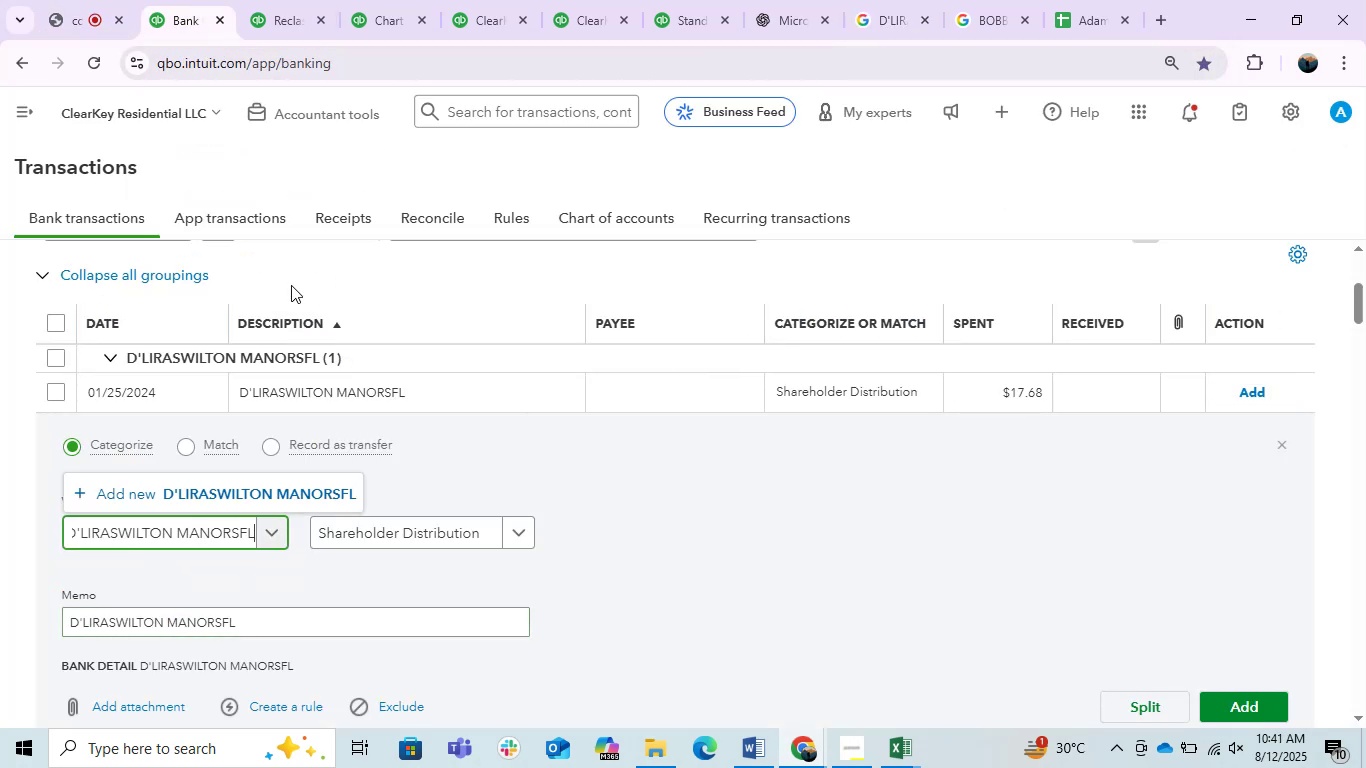 
left_click([290, 499])
 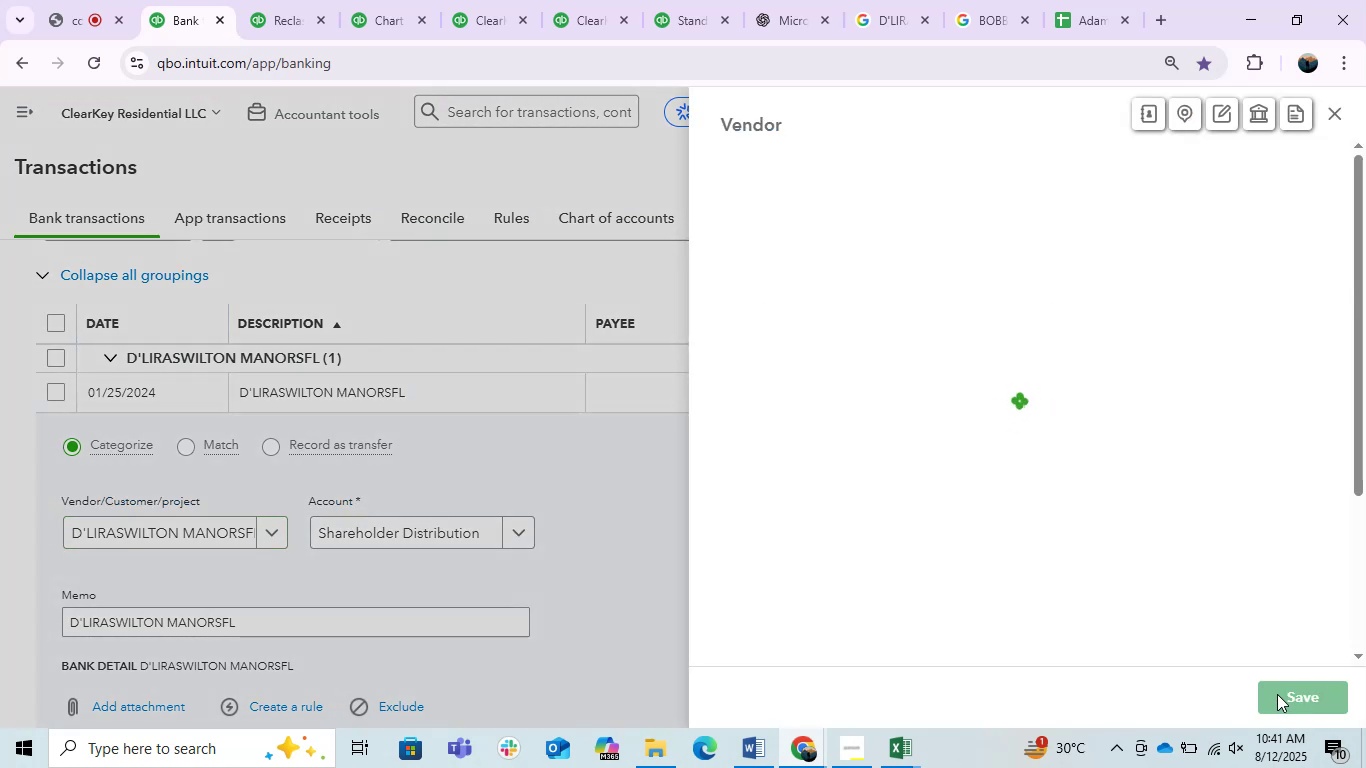 
left_click([1277, 694])
 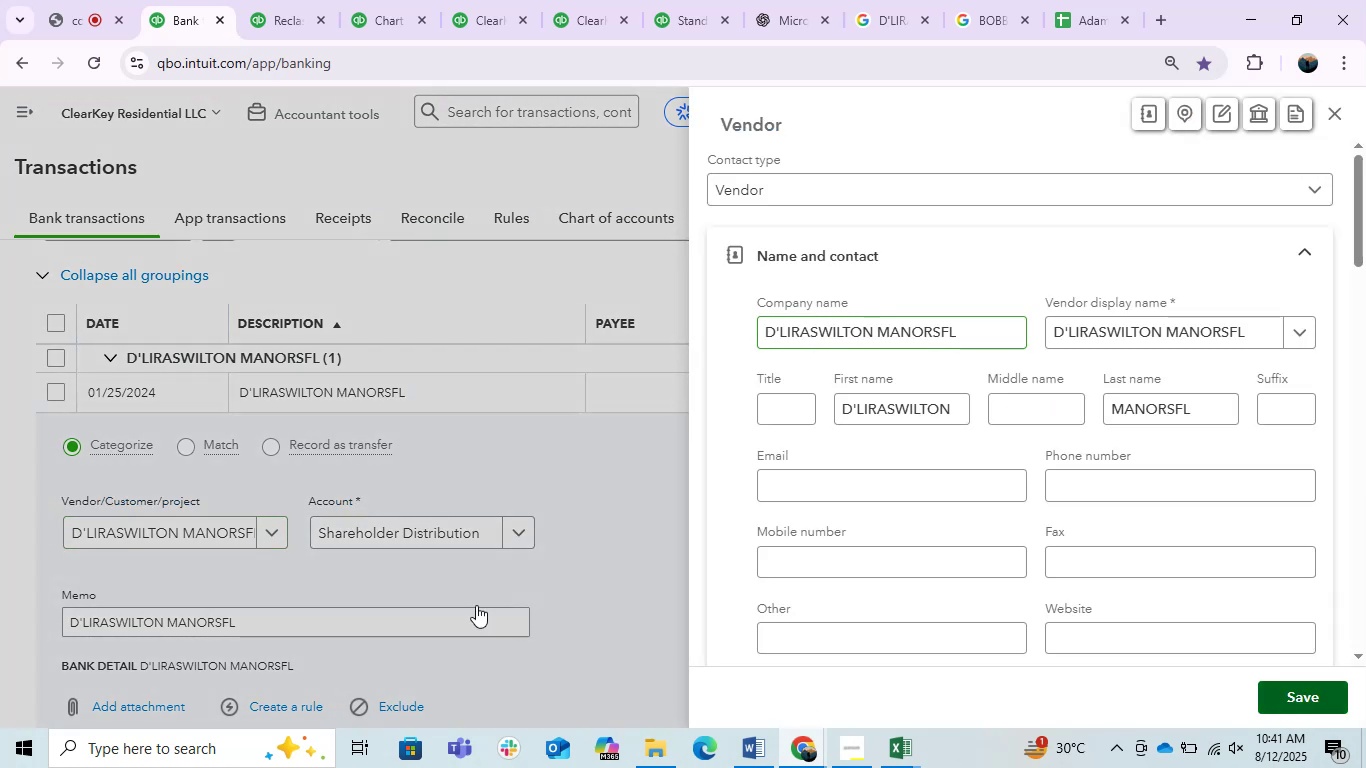 
mouse_move([397, 571])
 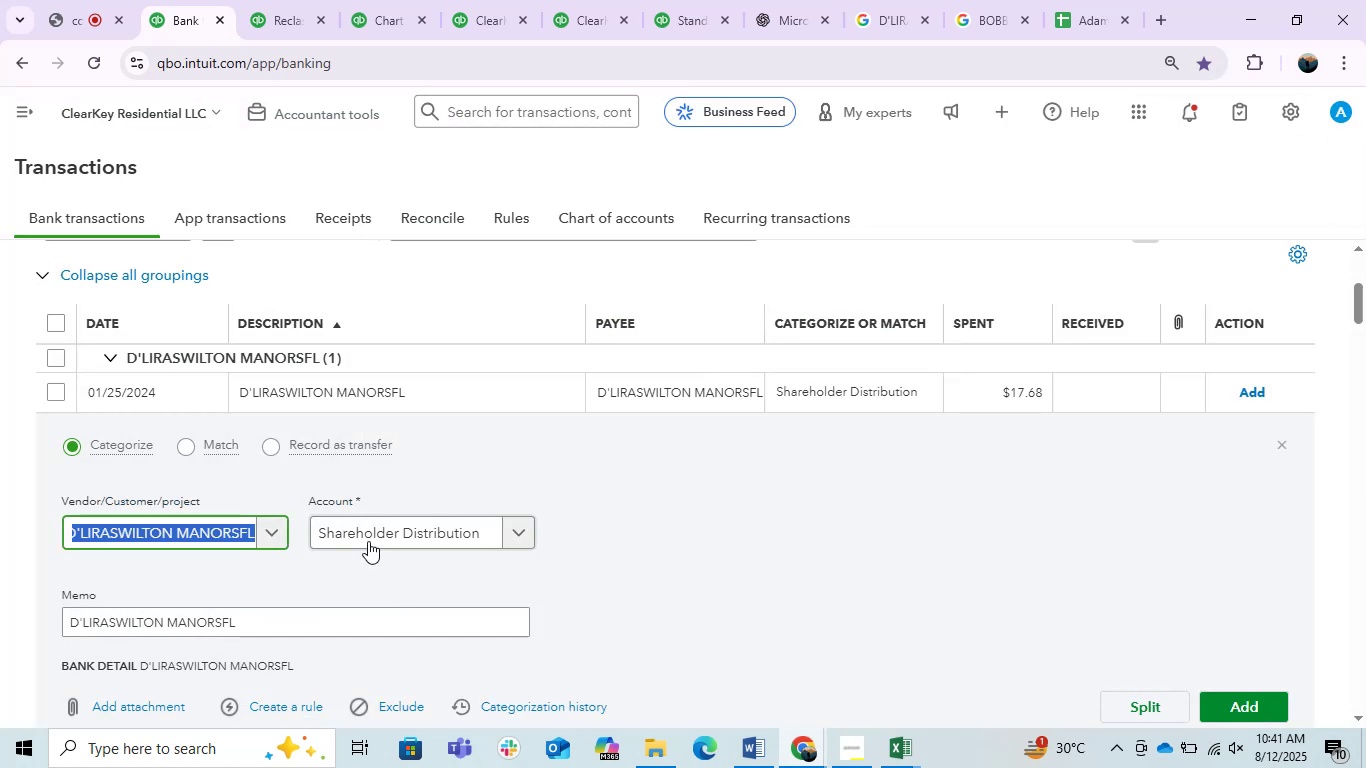 
left_click([366, 537])
 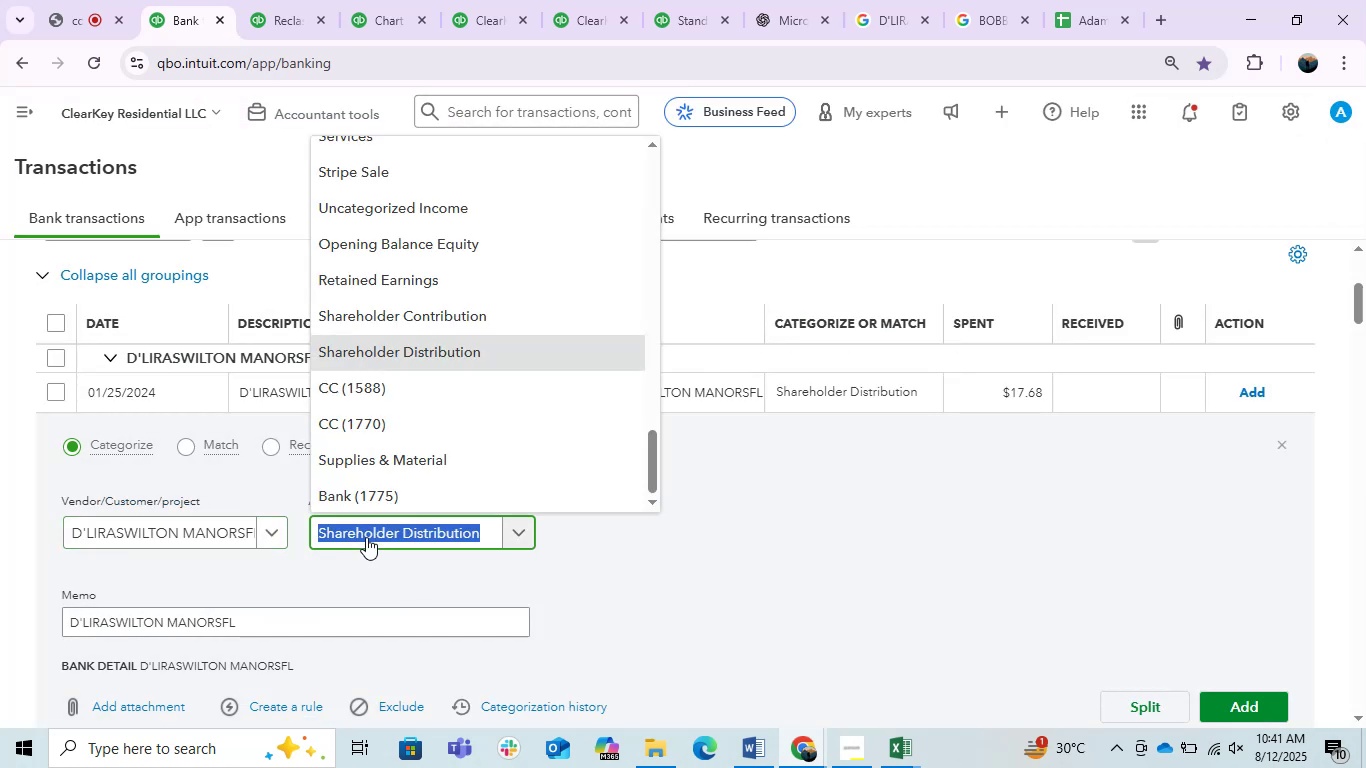 
type(meal)
 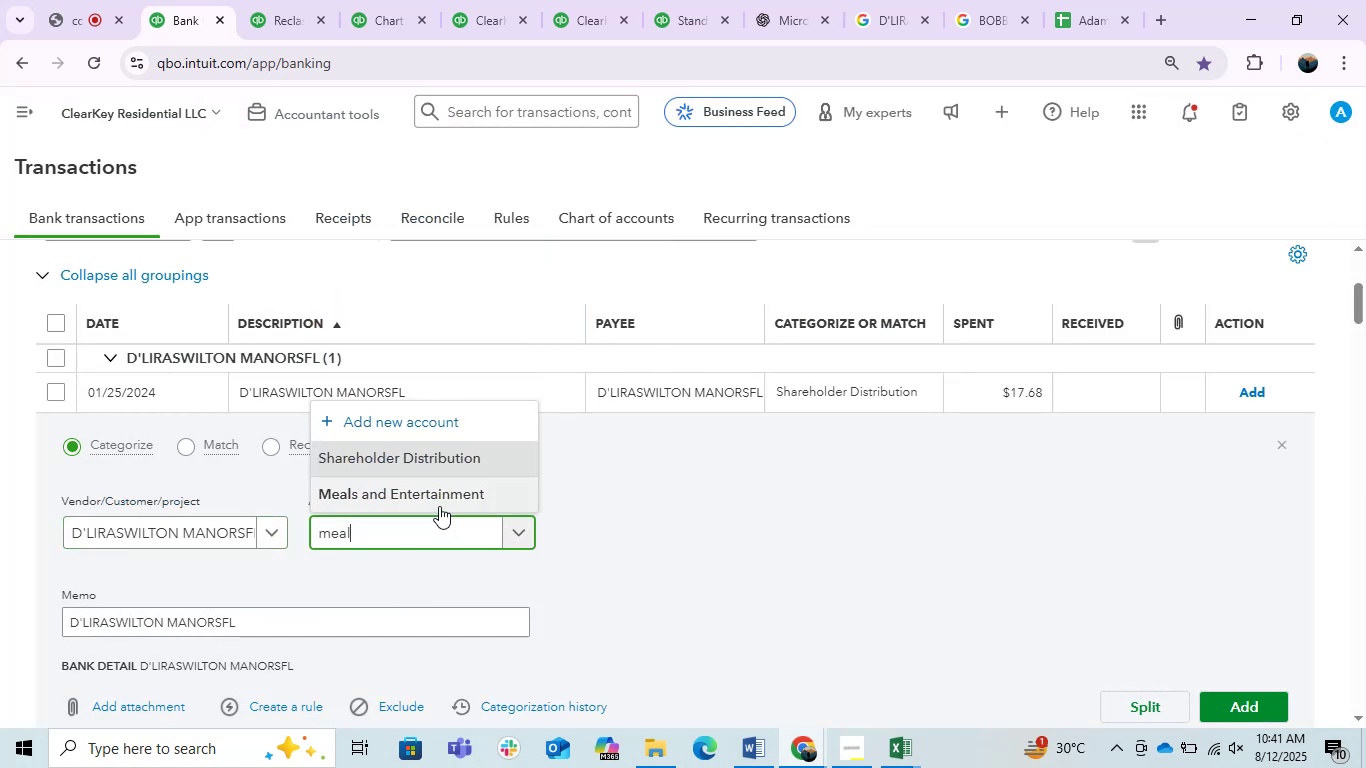 
left_click([433, 505])
 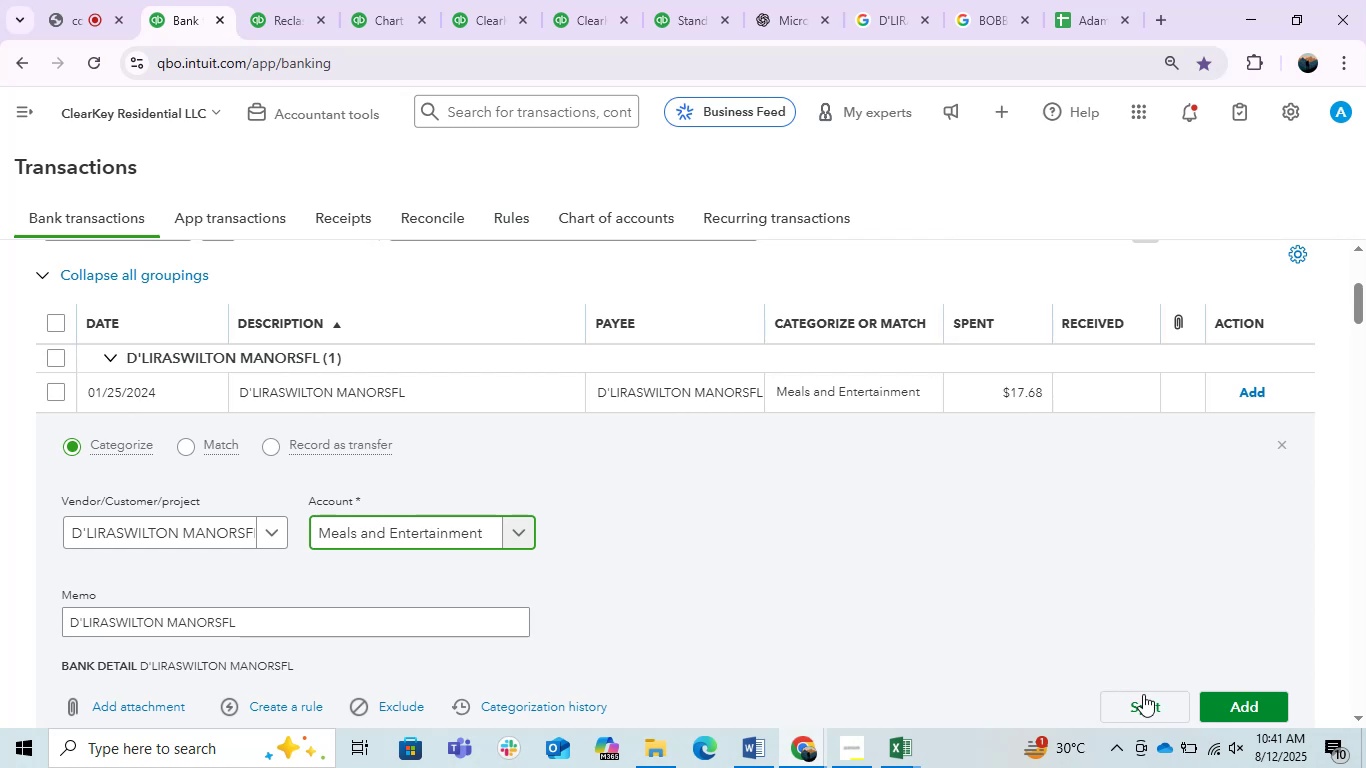 
left_click([1231, 708])
 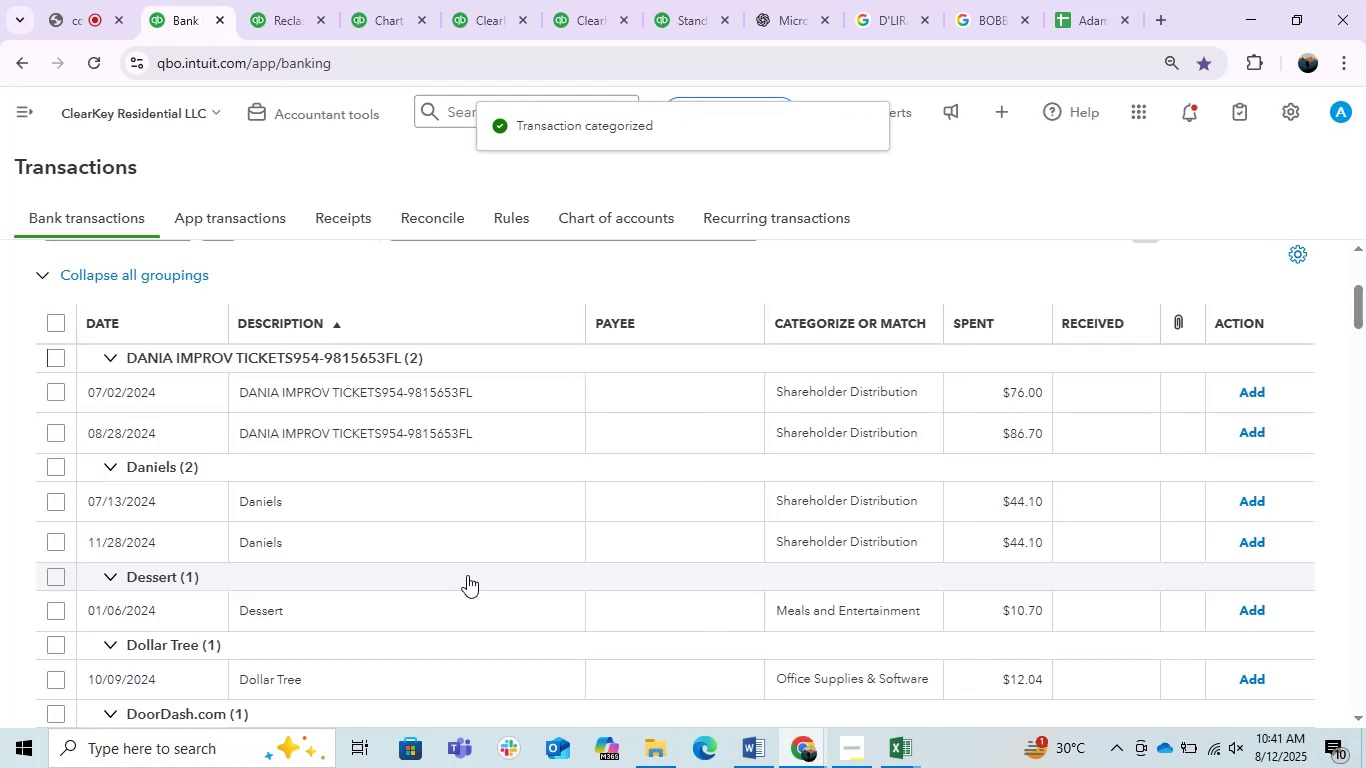 
wait(8.69)
 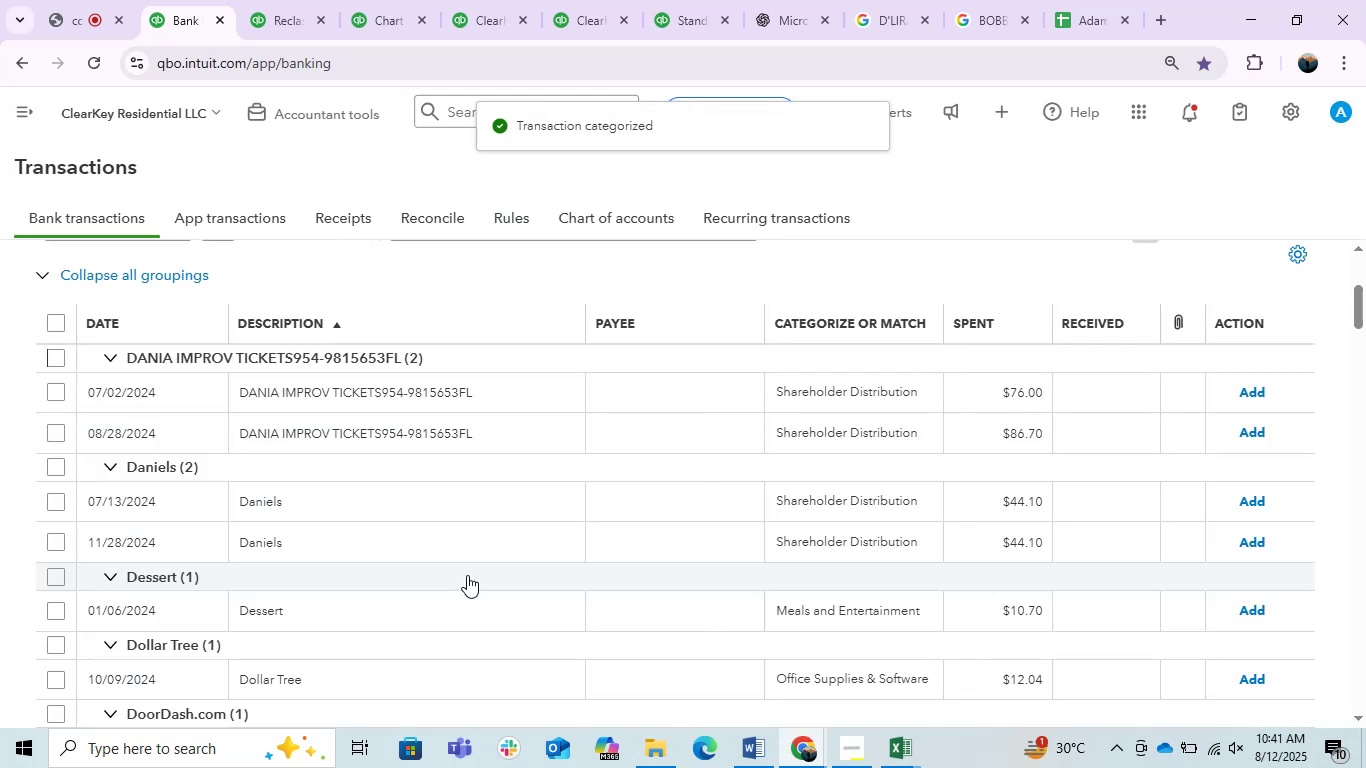 
left_click_drag(start_coordinate=[169, 647], to_coordinate=[61, 650])
 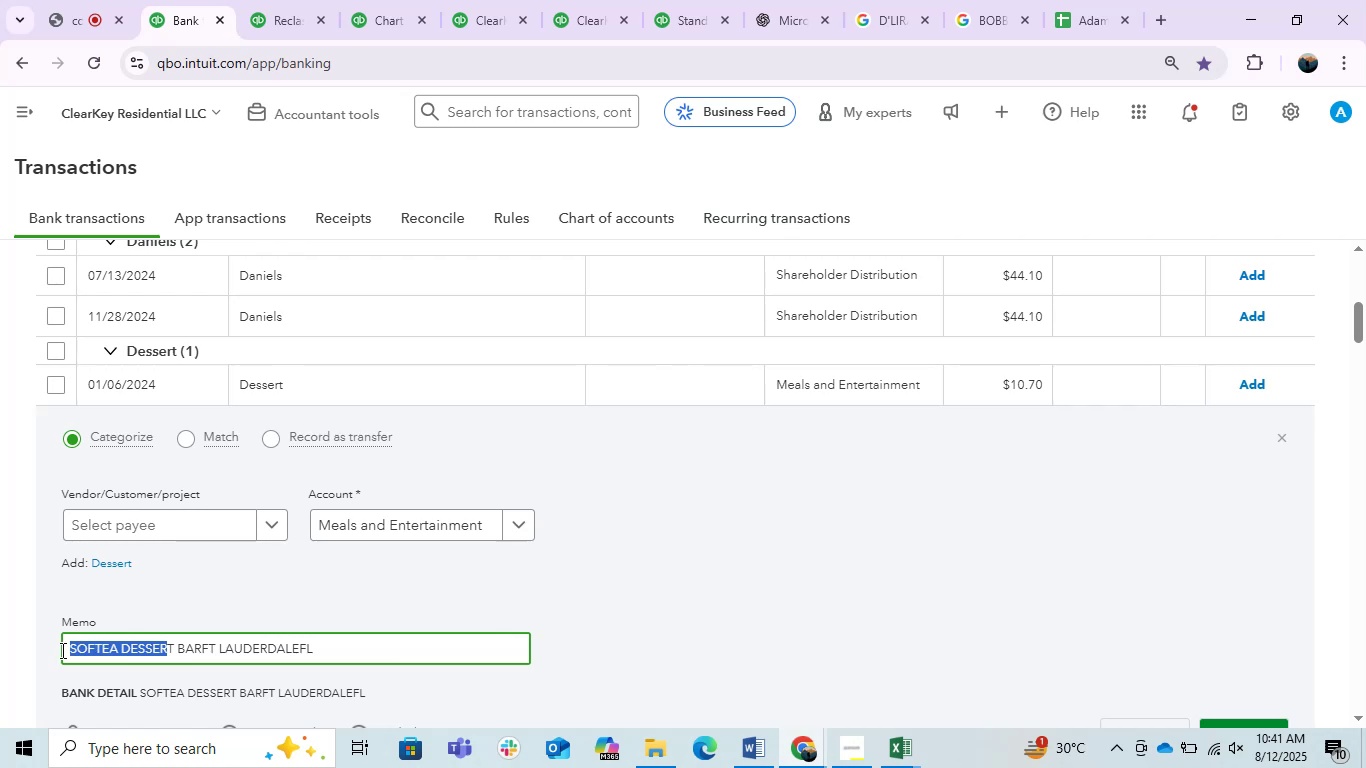 
hold_key(key=ControlLeft, duration=0.56)
 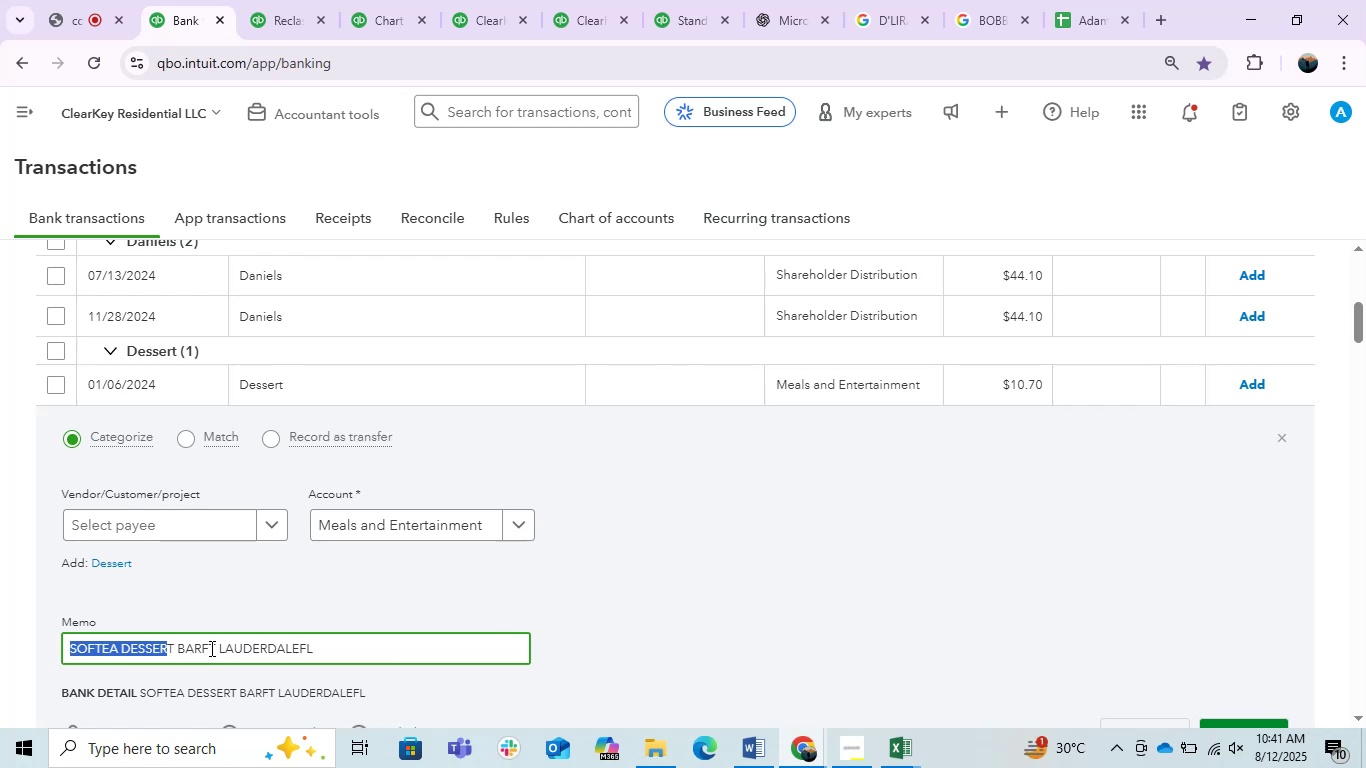 
left_click_drag(start_coordinate=[200, 648], to_coordinate=[1, 632])
 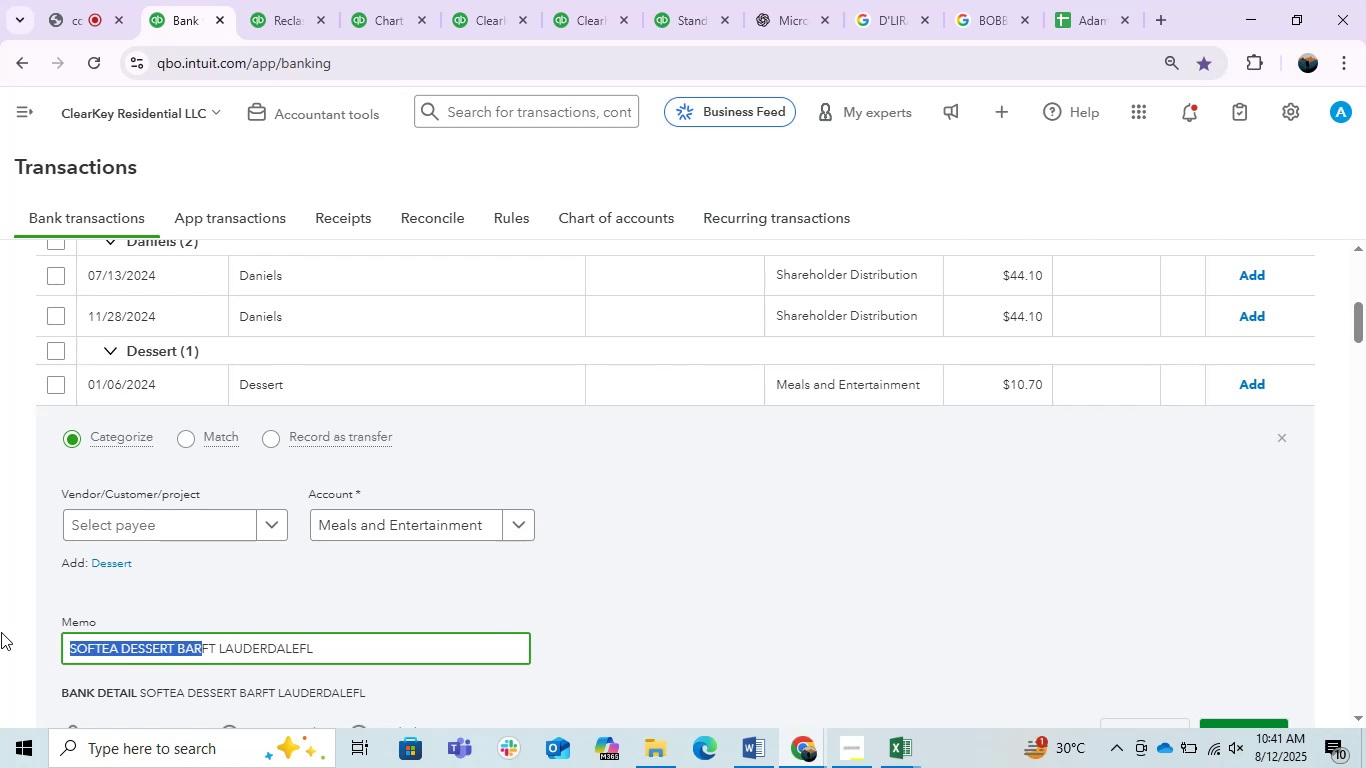 
key(Control+C)
 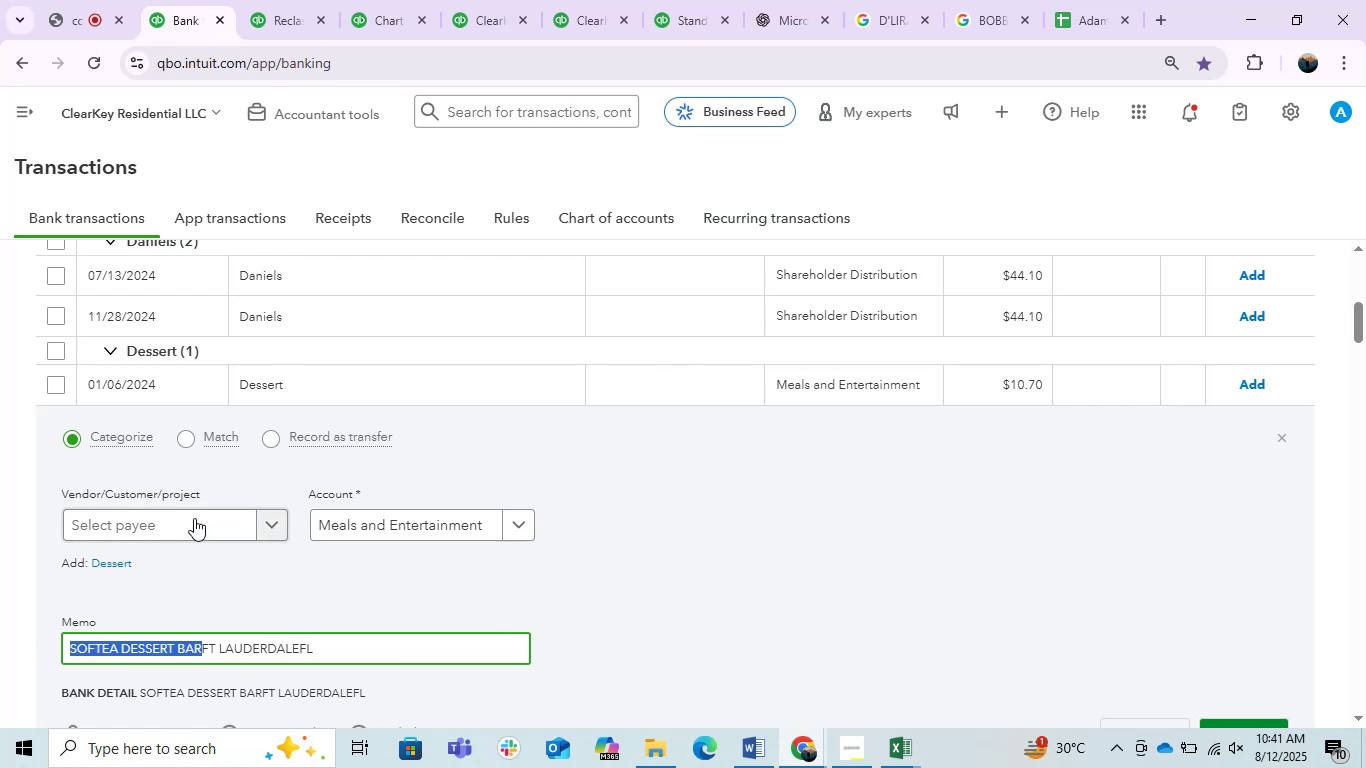 
key(Control+ControlLeft)
 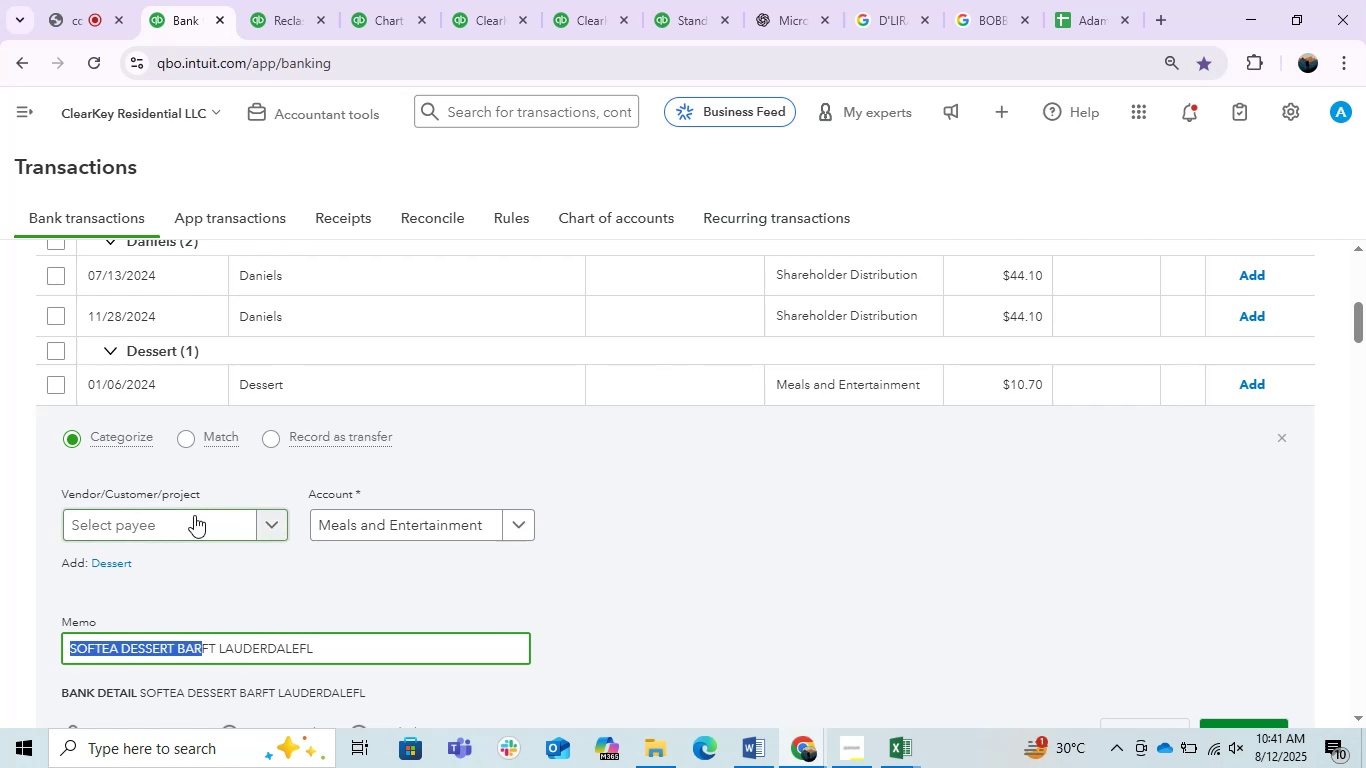 
left_click([194, 515])
 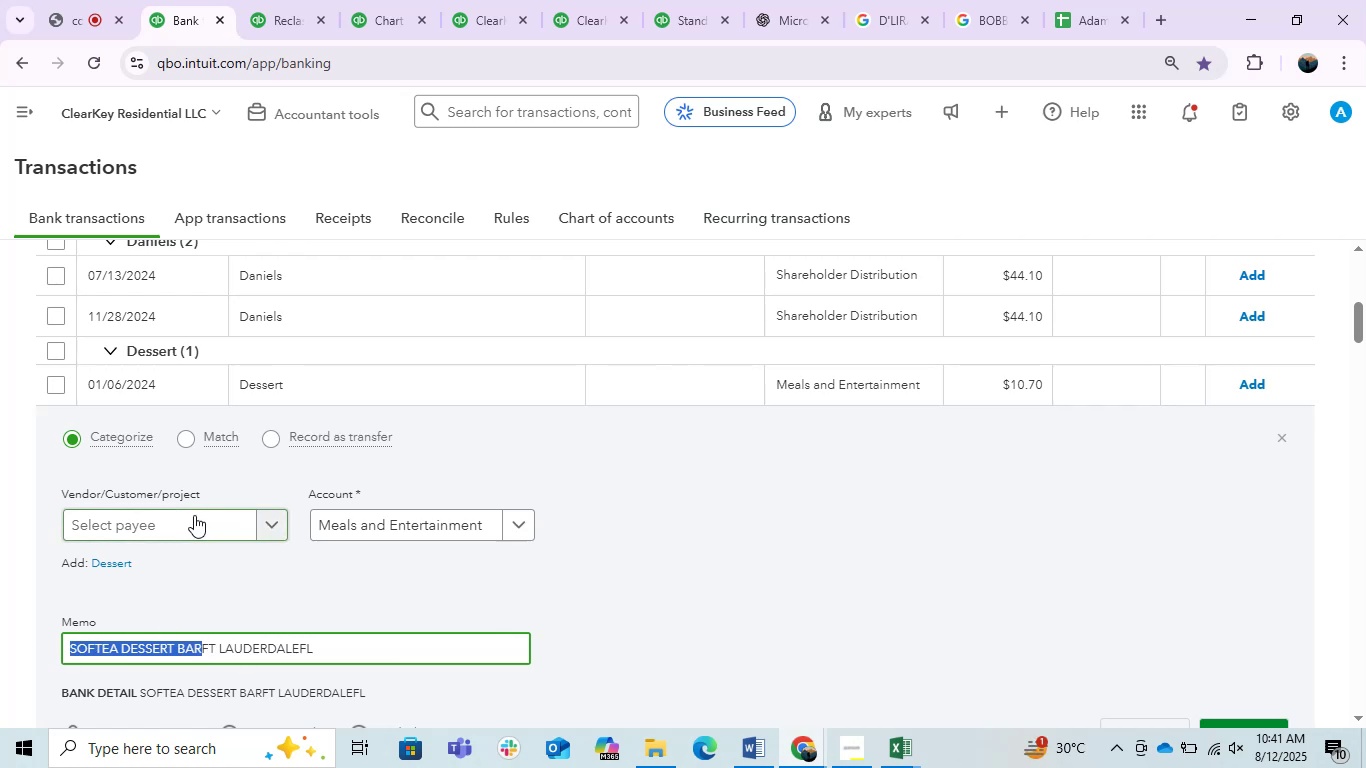 
key(Control+V)
 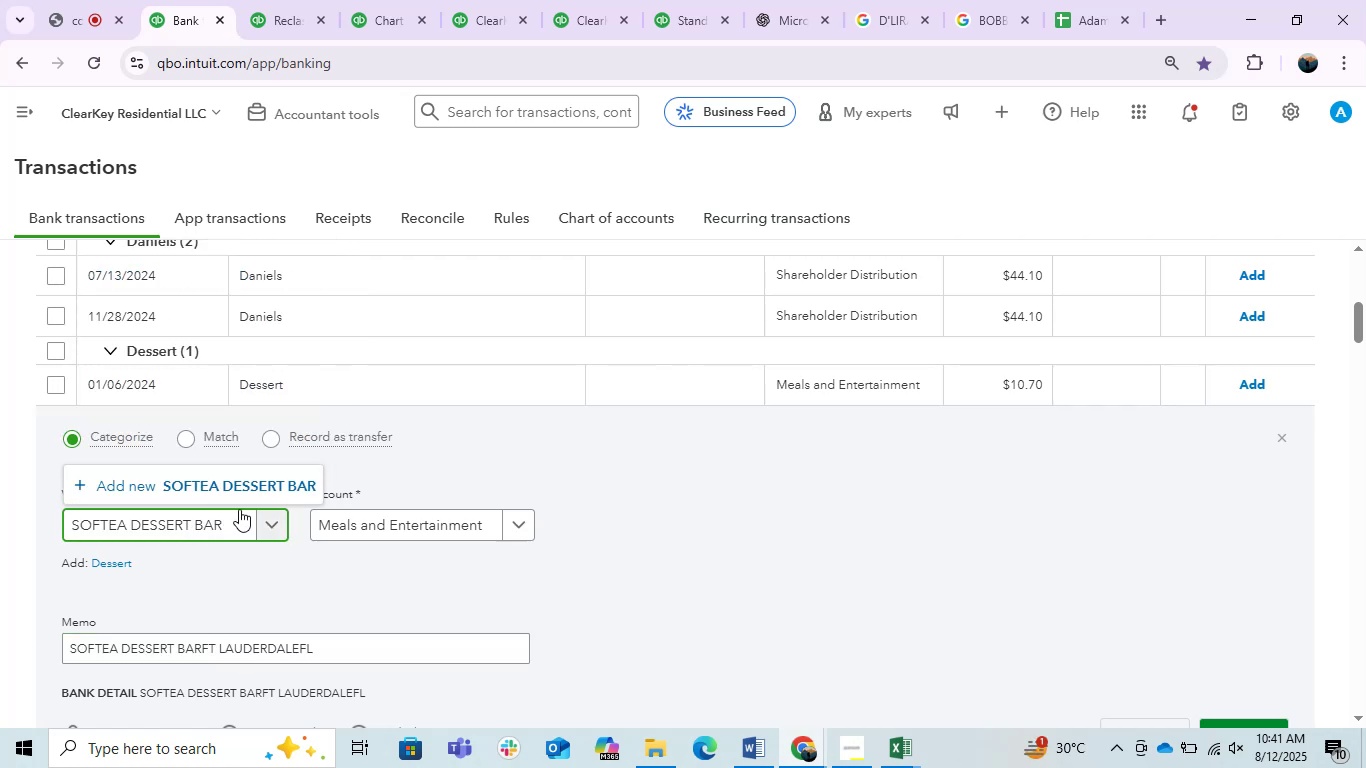 
left_click([270, 473])
 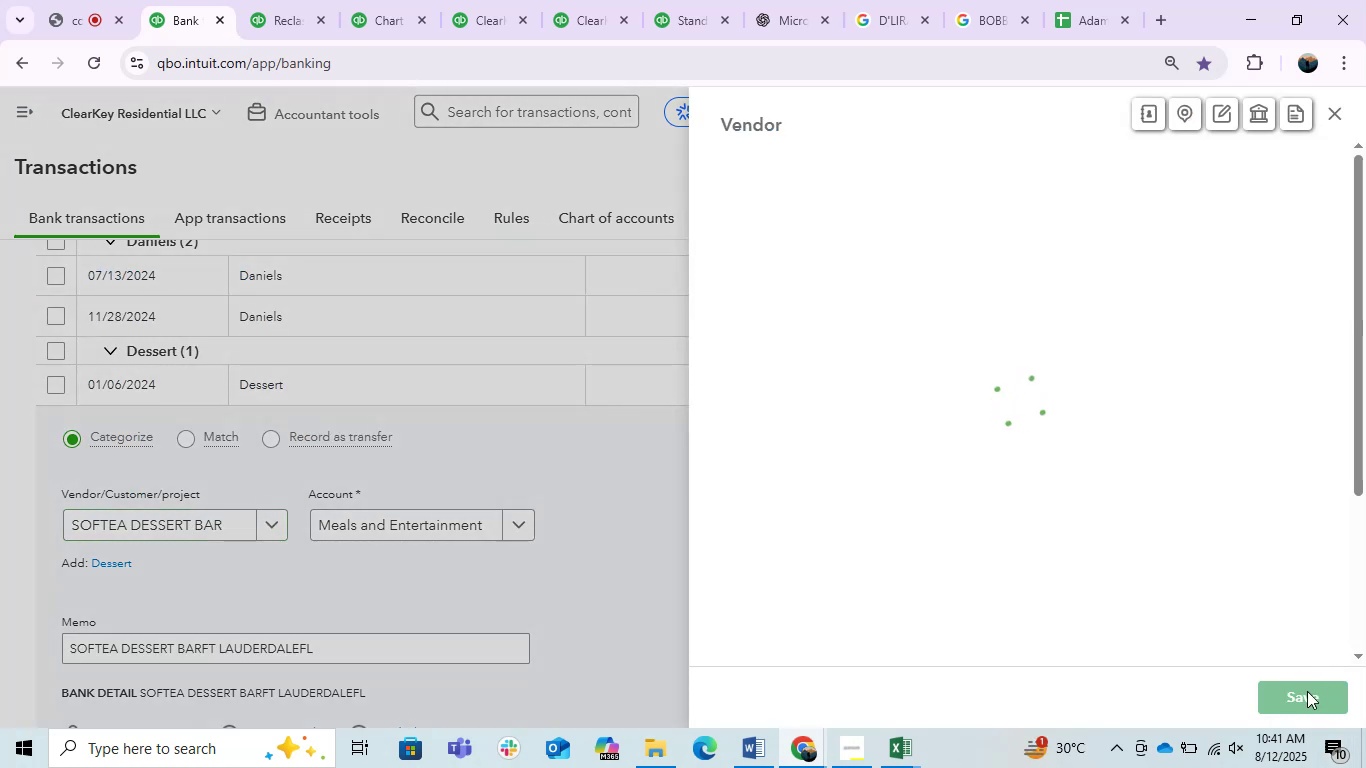 
left_click([1307, 691])
 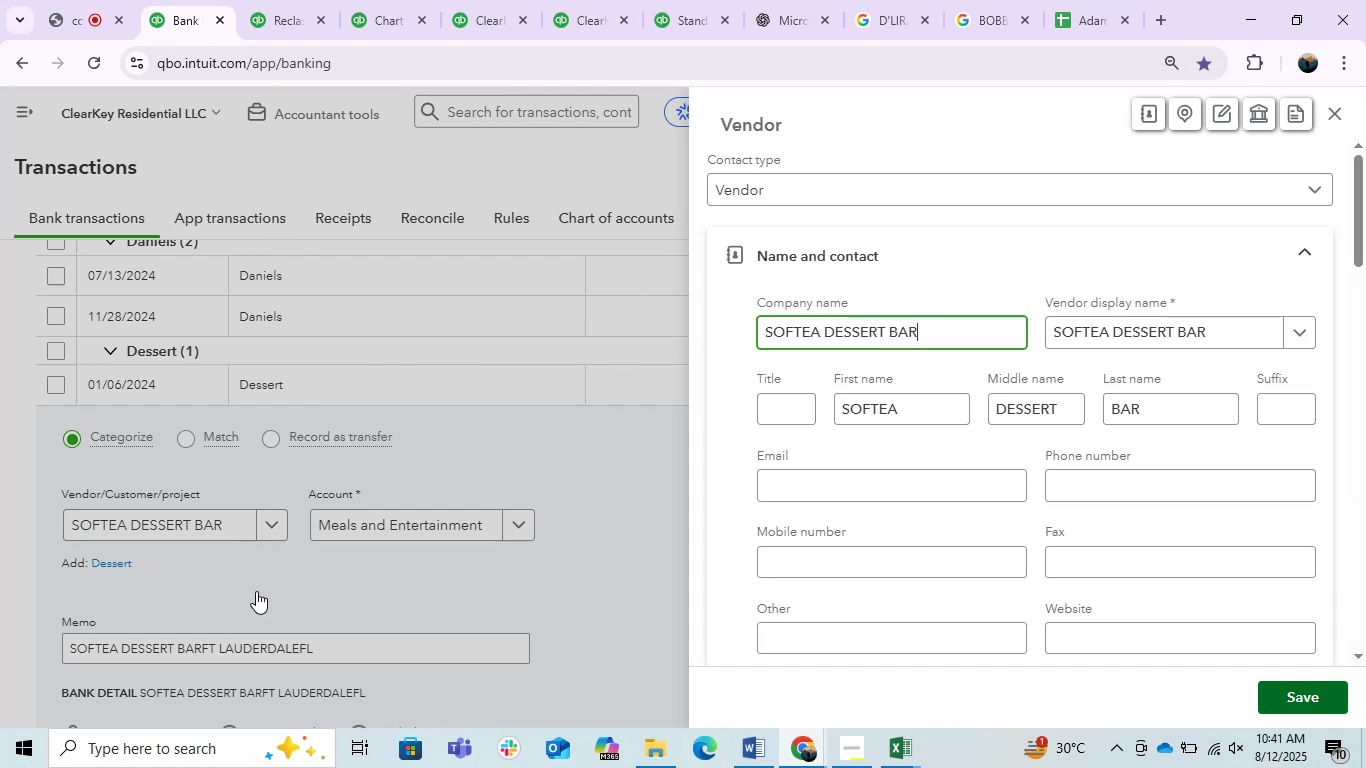 
mouse_move([436, 568])
 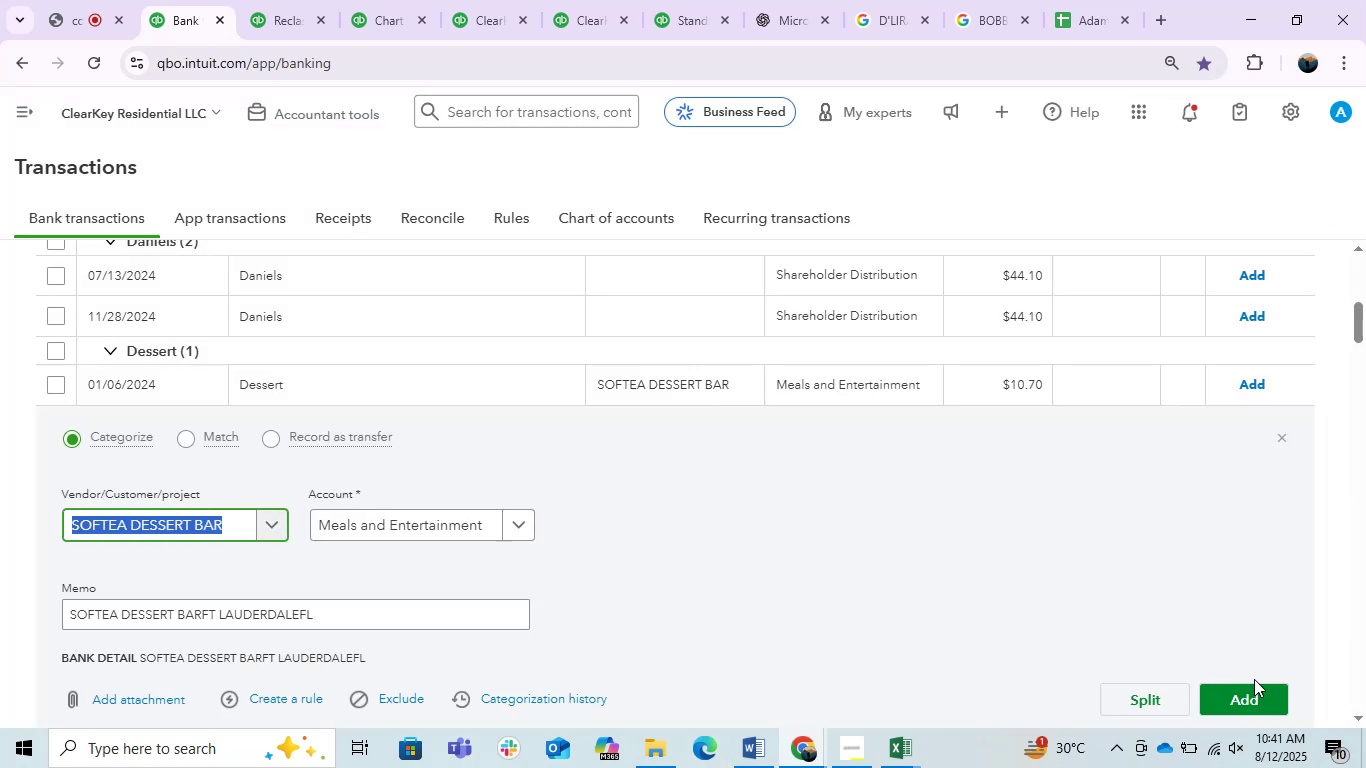 
left_click([1242, 689])
 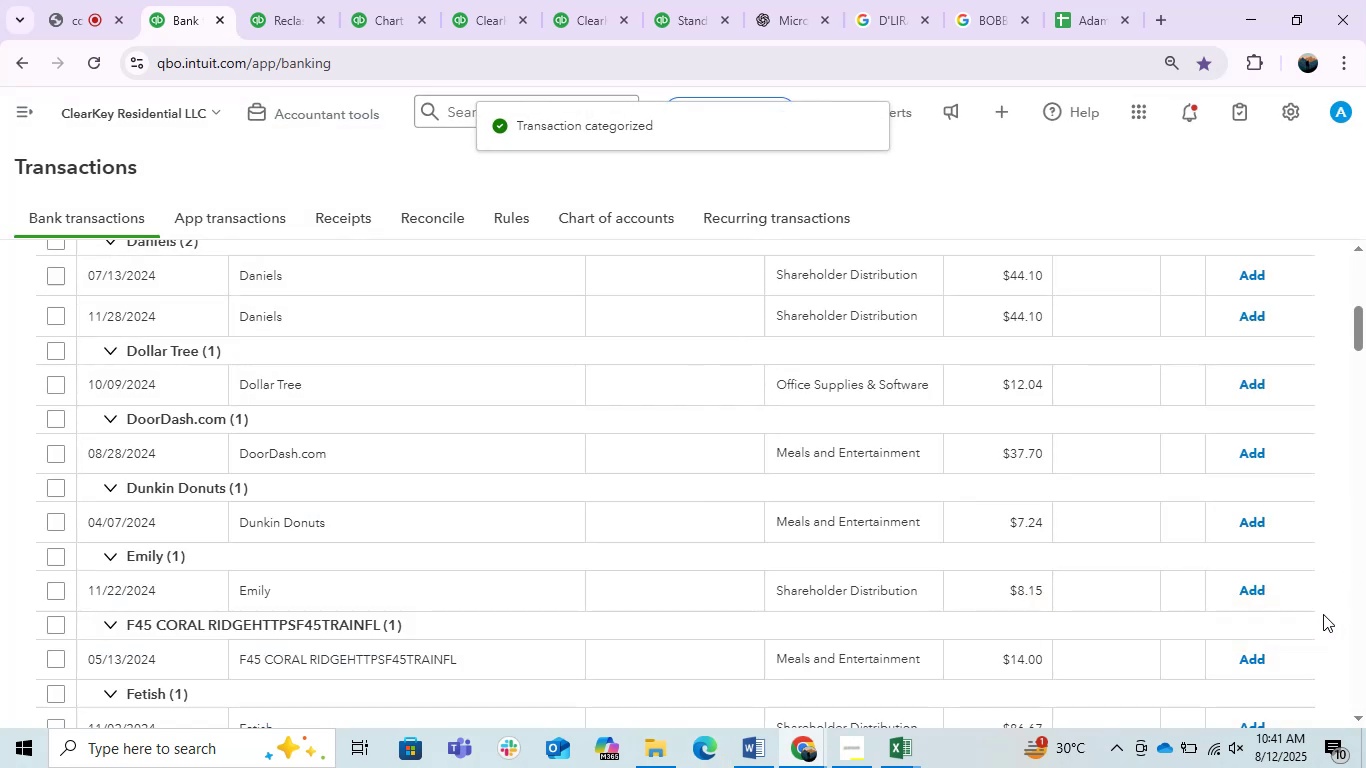 
left_click([336, 378])
 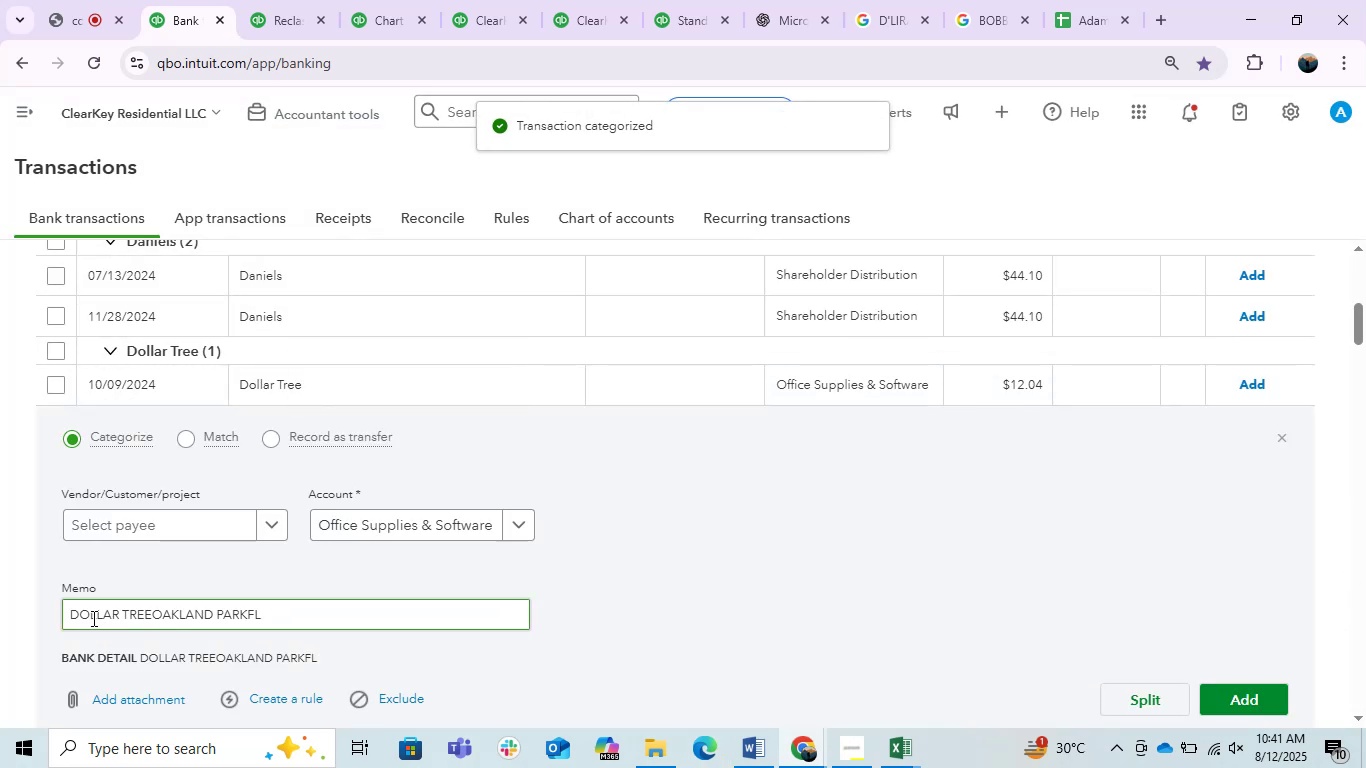 
left_click_drag(start_coordinate=[64, 607], to_coordinate=[151, 609])
 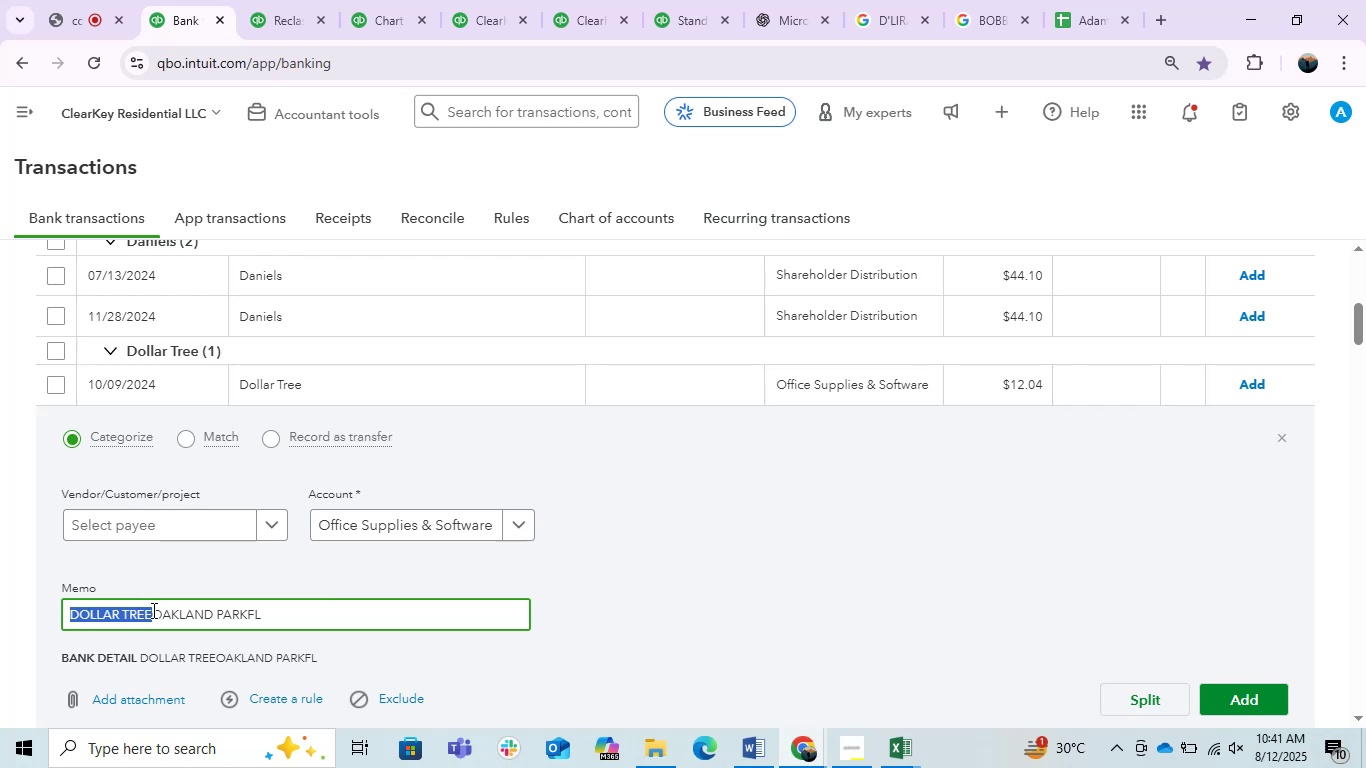 
key(Control+C)
 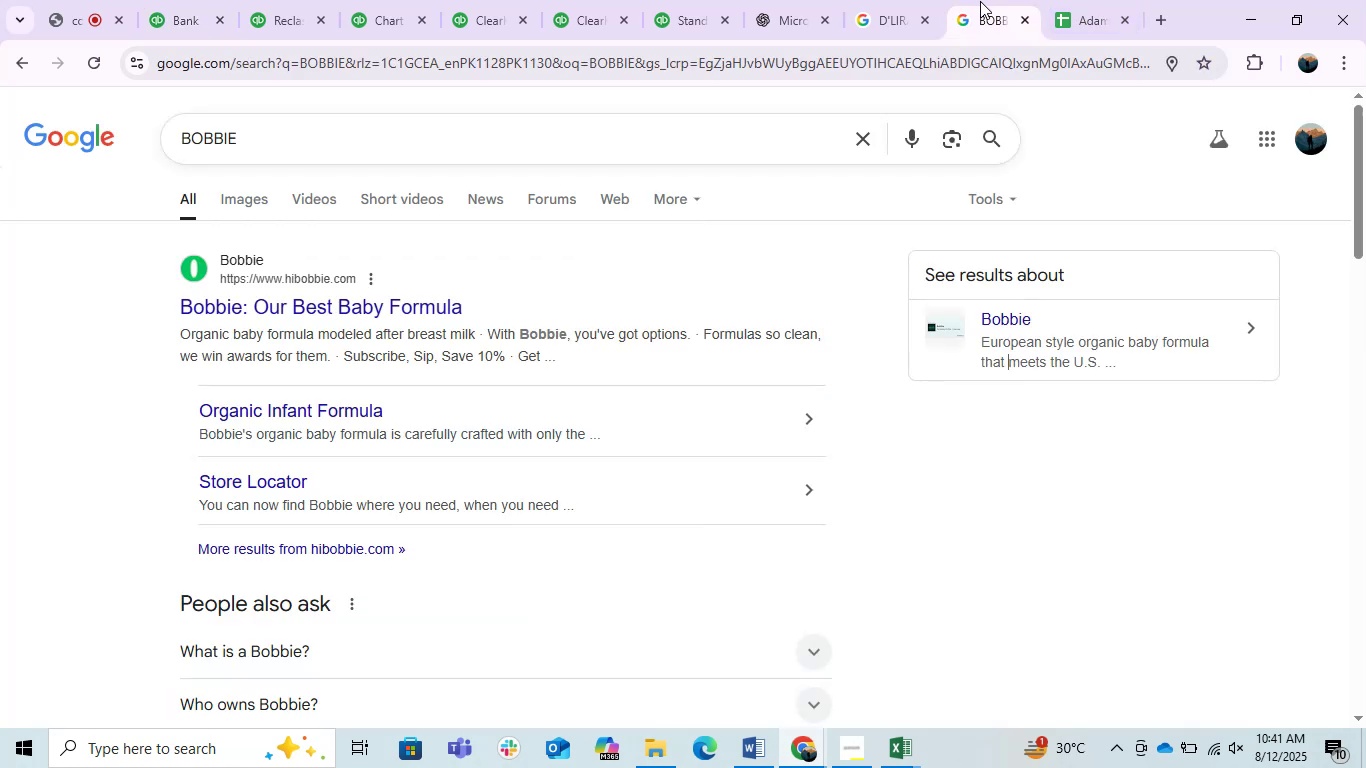 
key(Control+ControlLeft)
 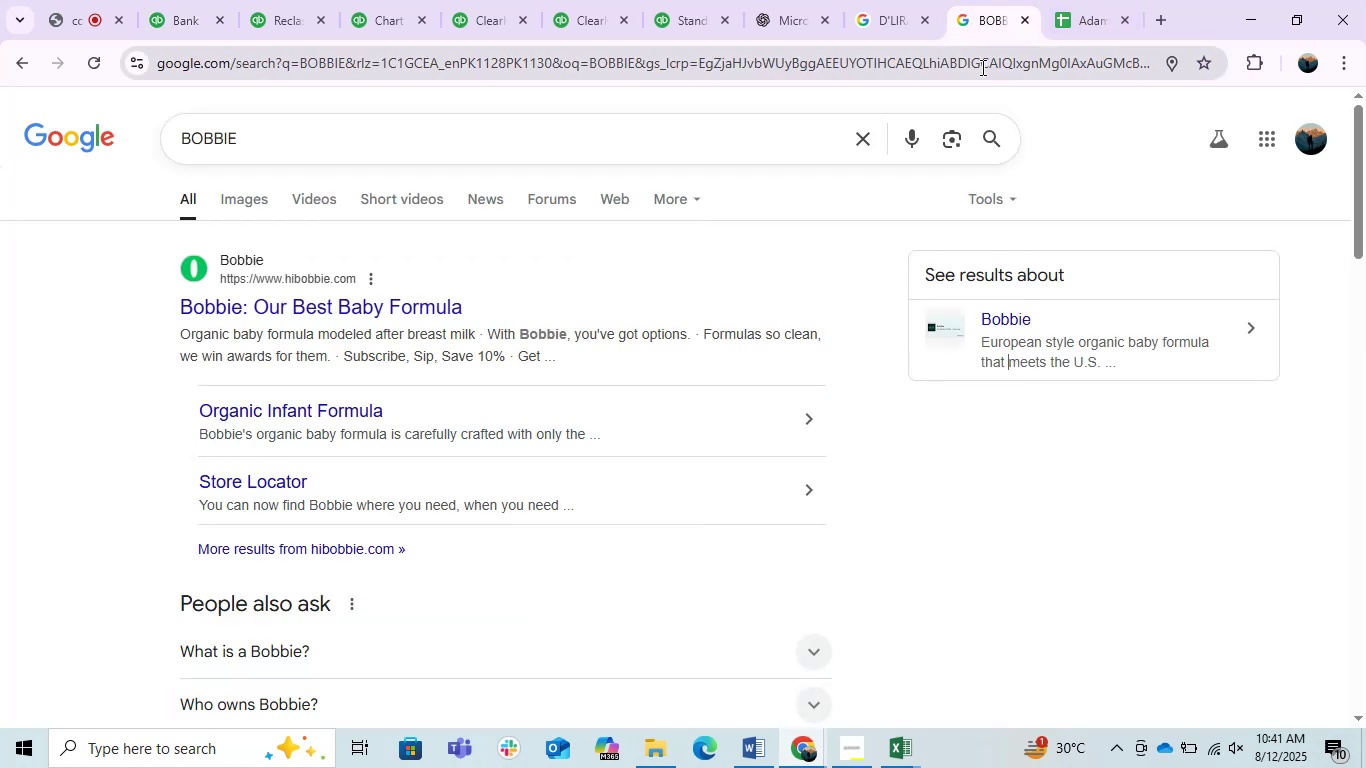 
key(Control+V)
 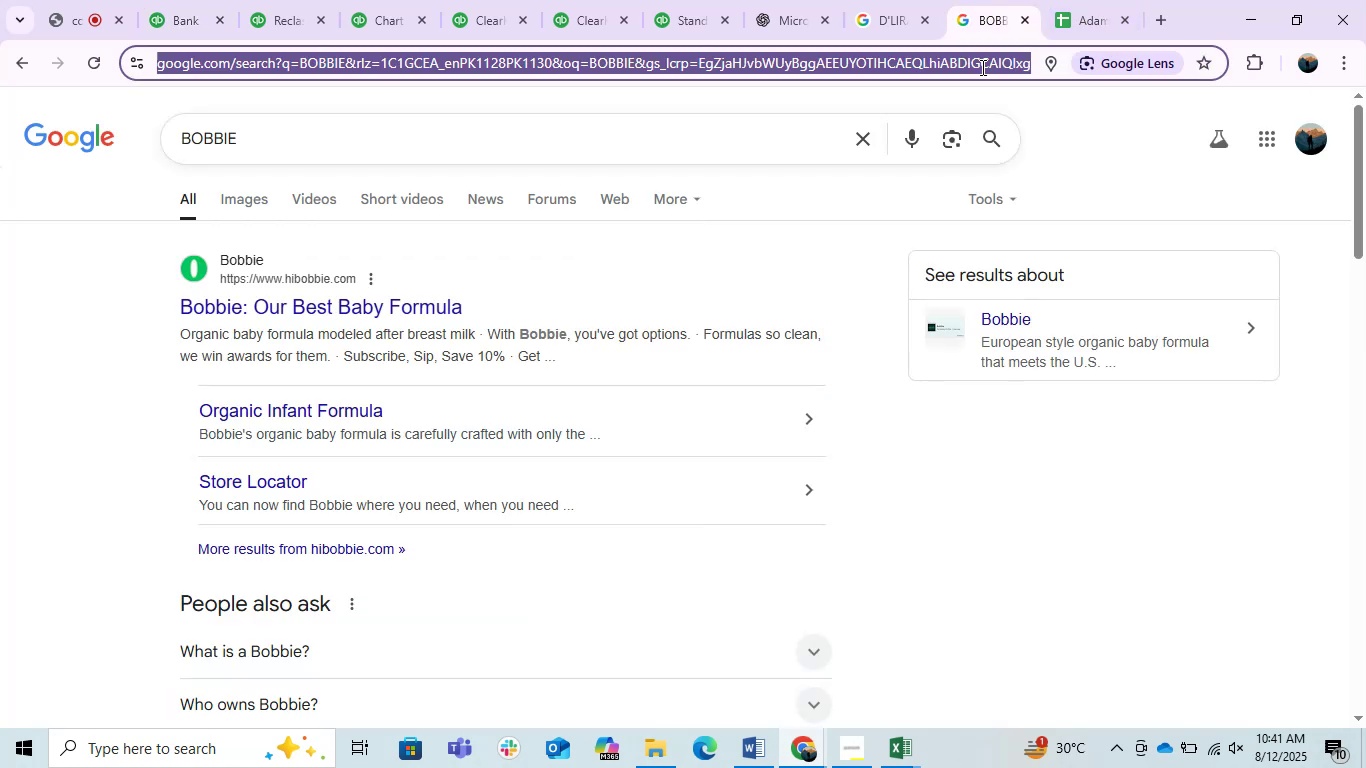 
double_click([981, 67])
 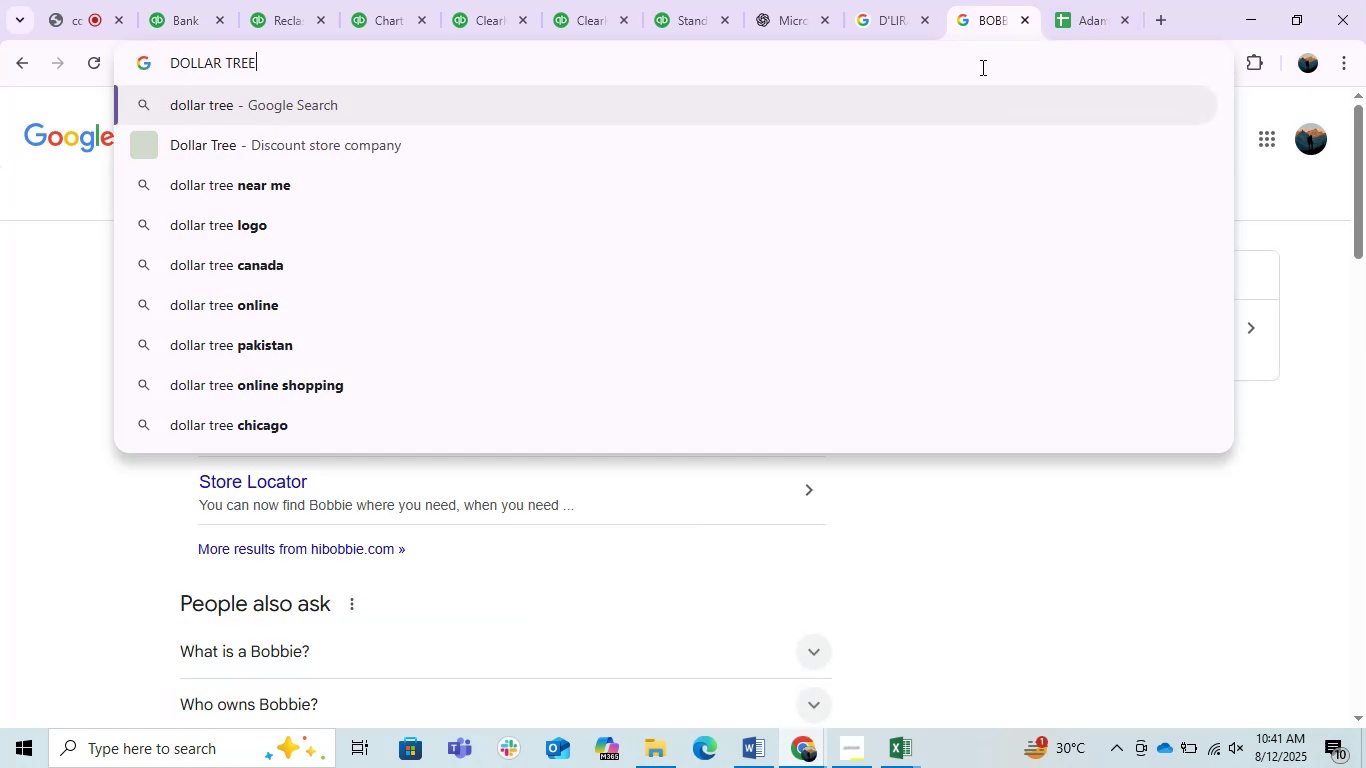 
key(Enter)
 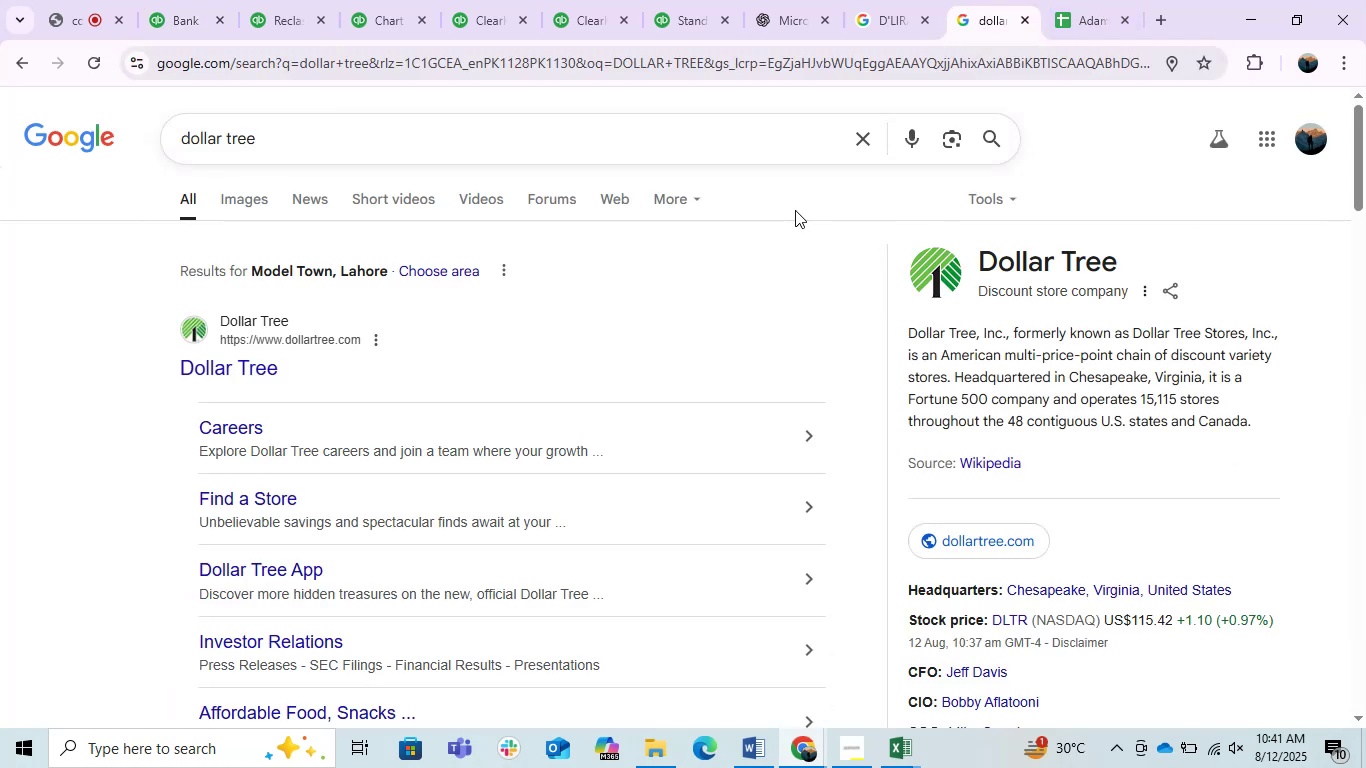 
wait(9.59)
 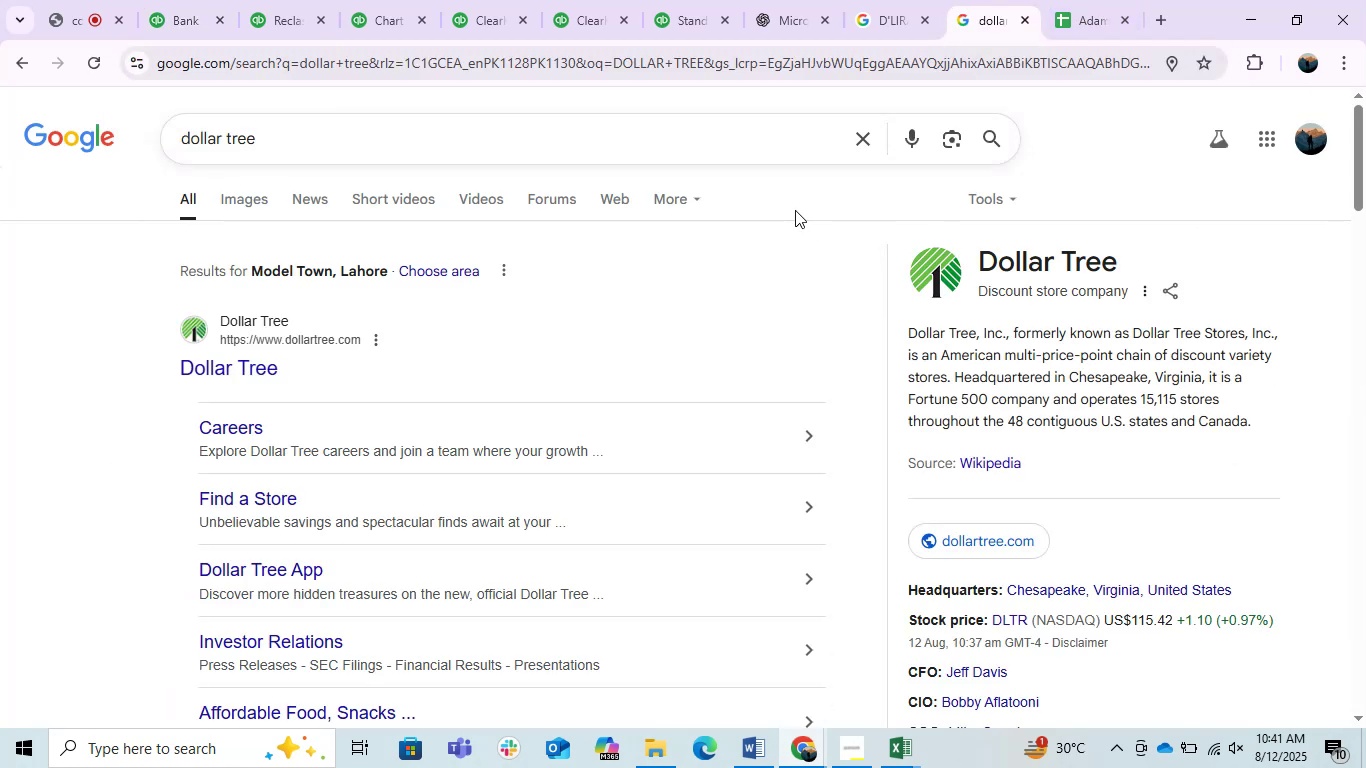 
scroll: coordinate [336, 504], scroll_direction: down, amount: 1.0
 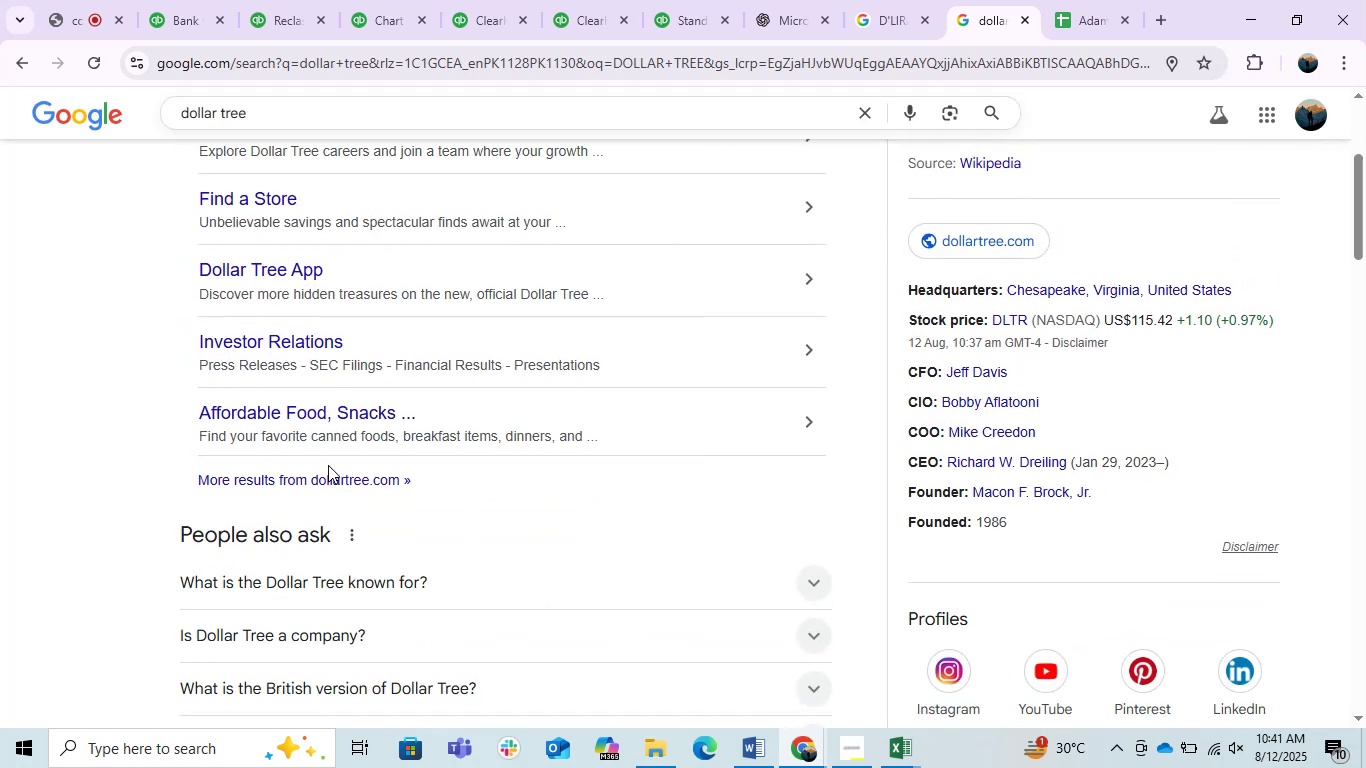 
scroll: coordinate [327, 426], scroll_direction: up, amount: 1.0
 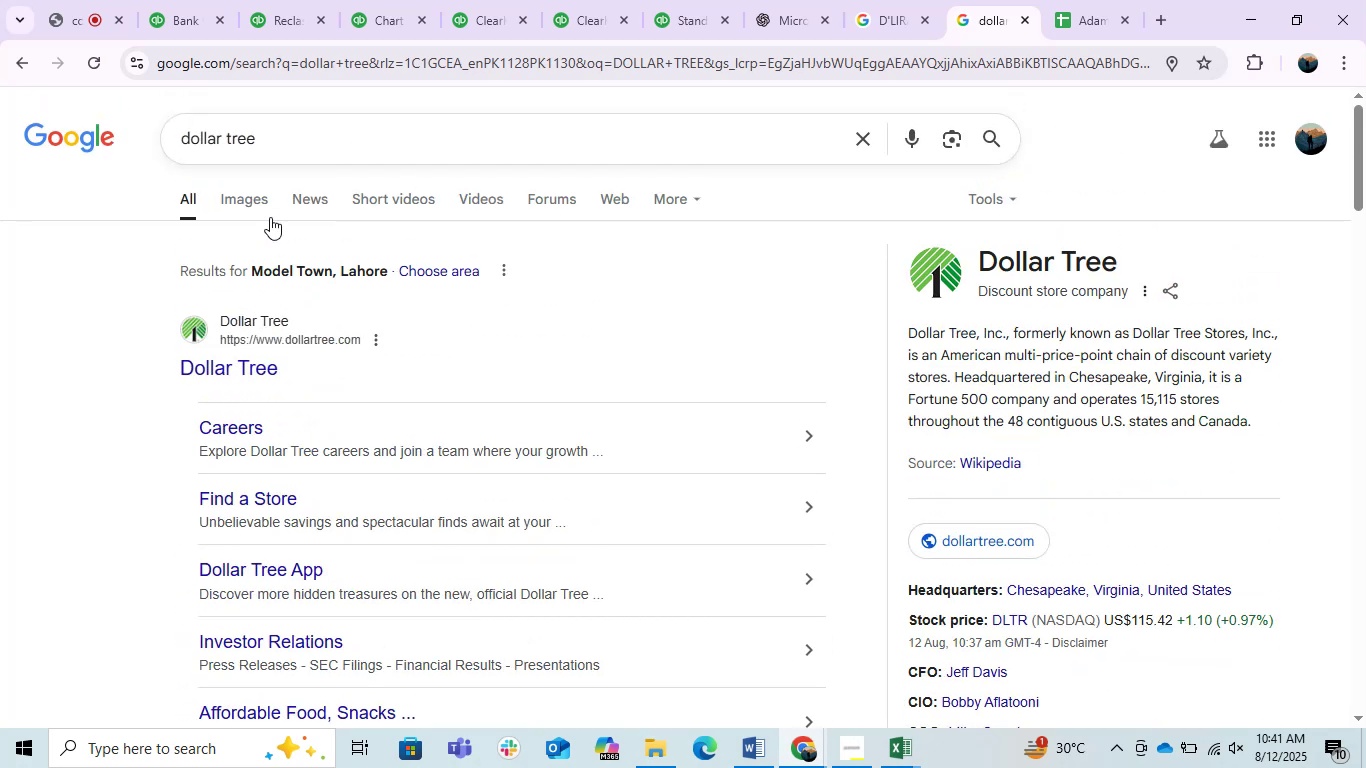 
left_click([263, 205])
 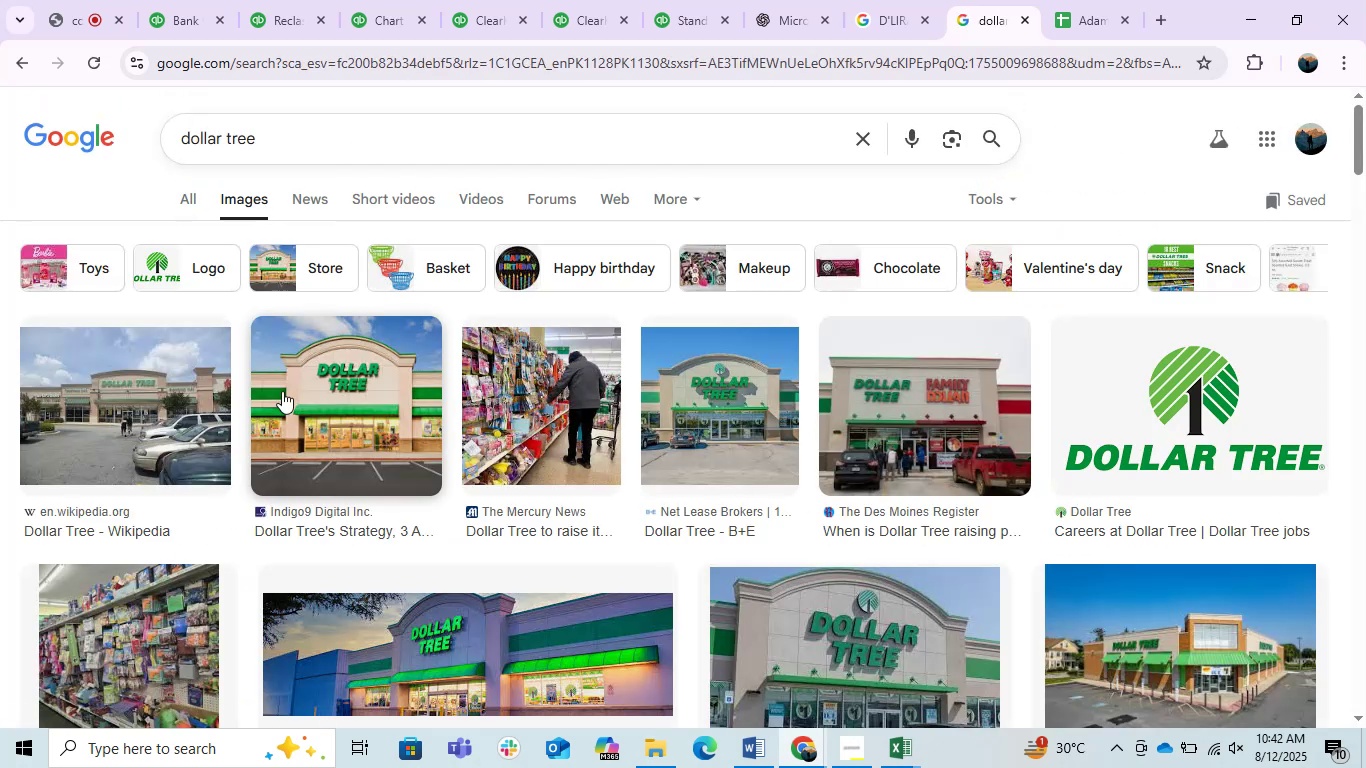 
left_click([173, 204])
 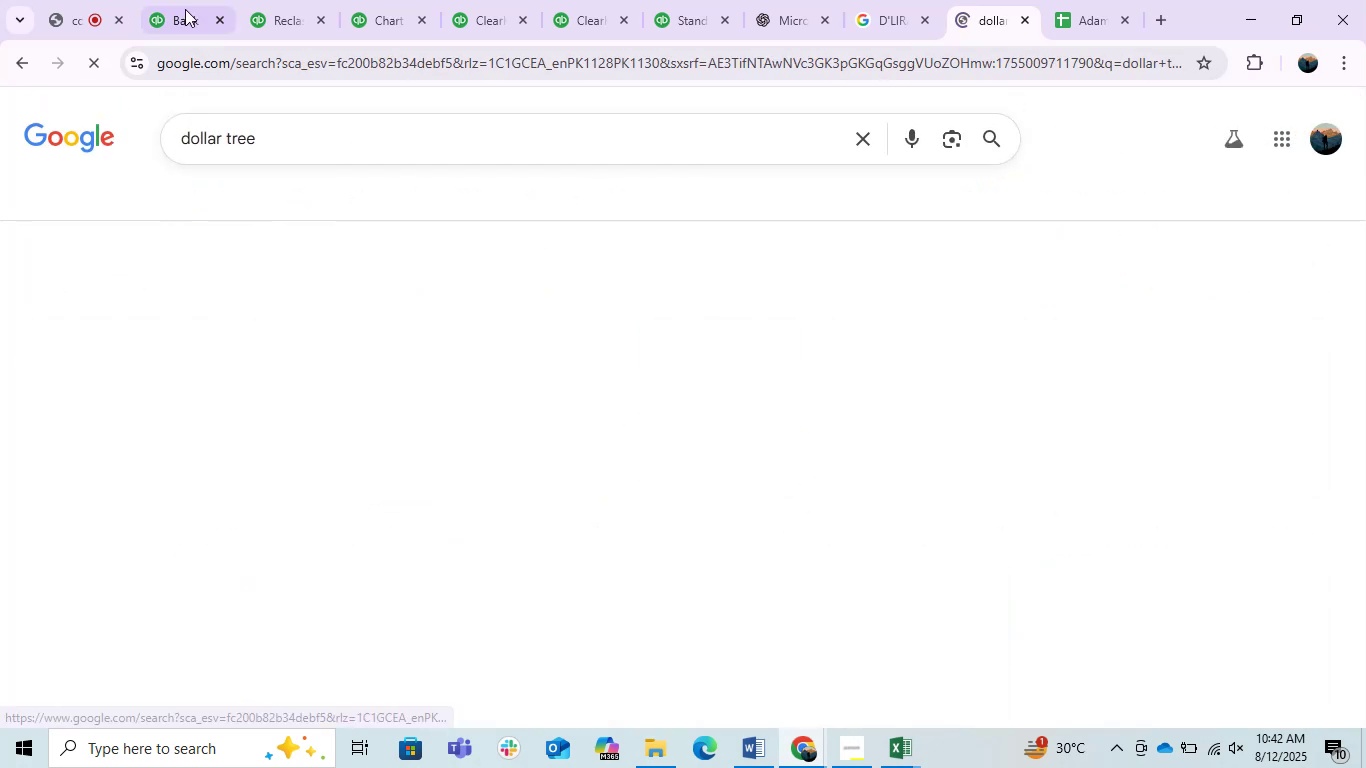 
left_click([181, 0])
 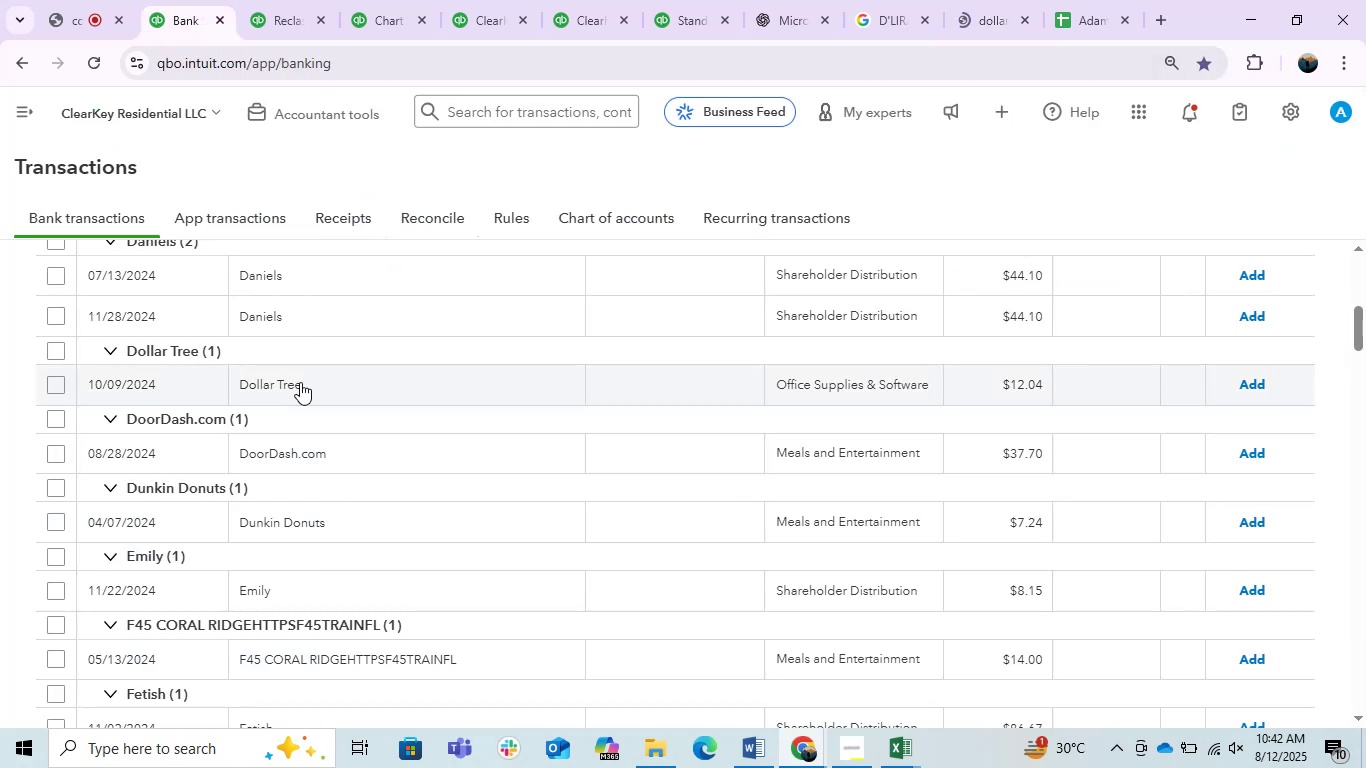 
left_click([300, 382])
 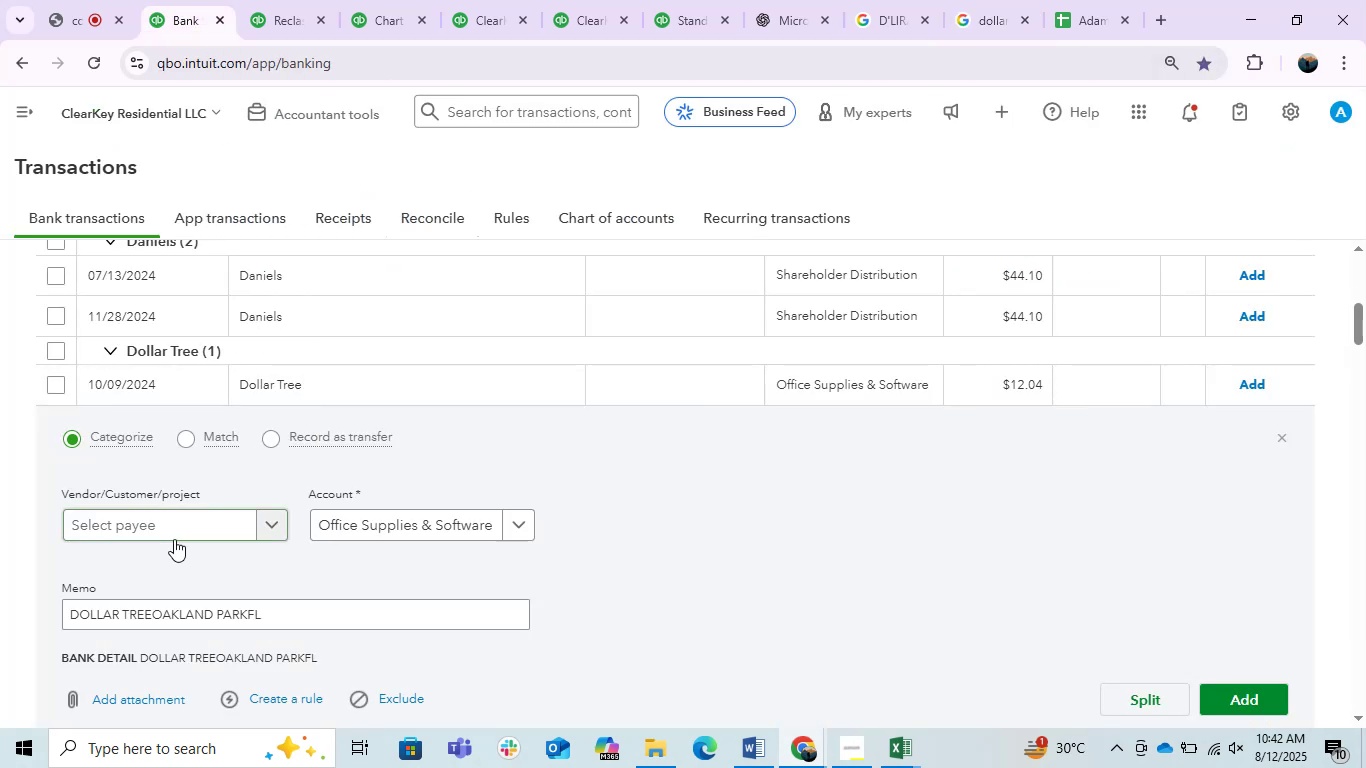 
left_click([134, 524])
 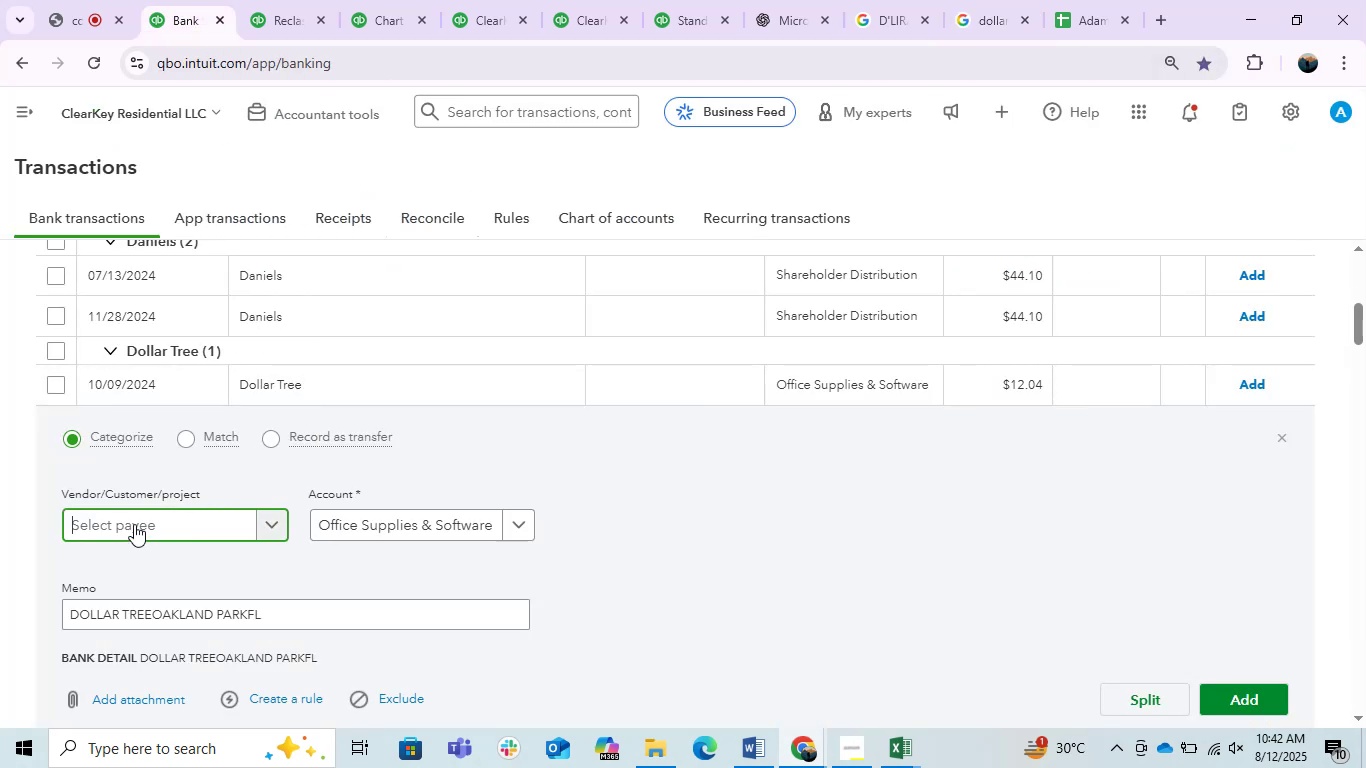 
key(Control+V)
 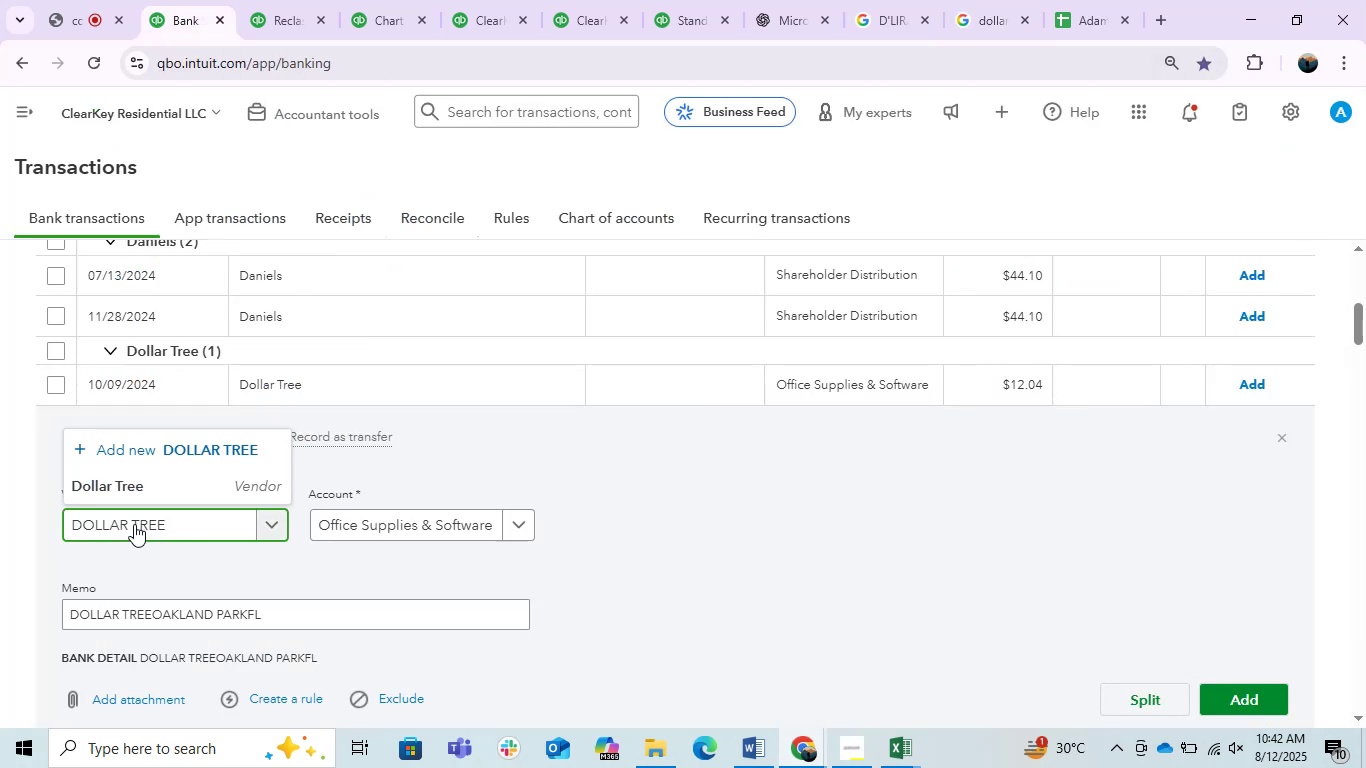 
left_click([156, 497])
 